 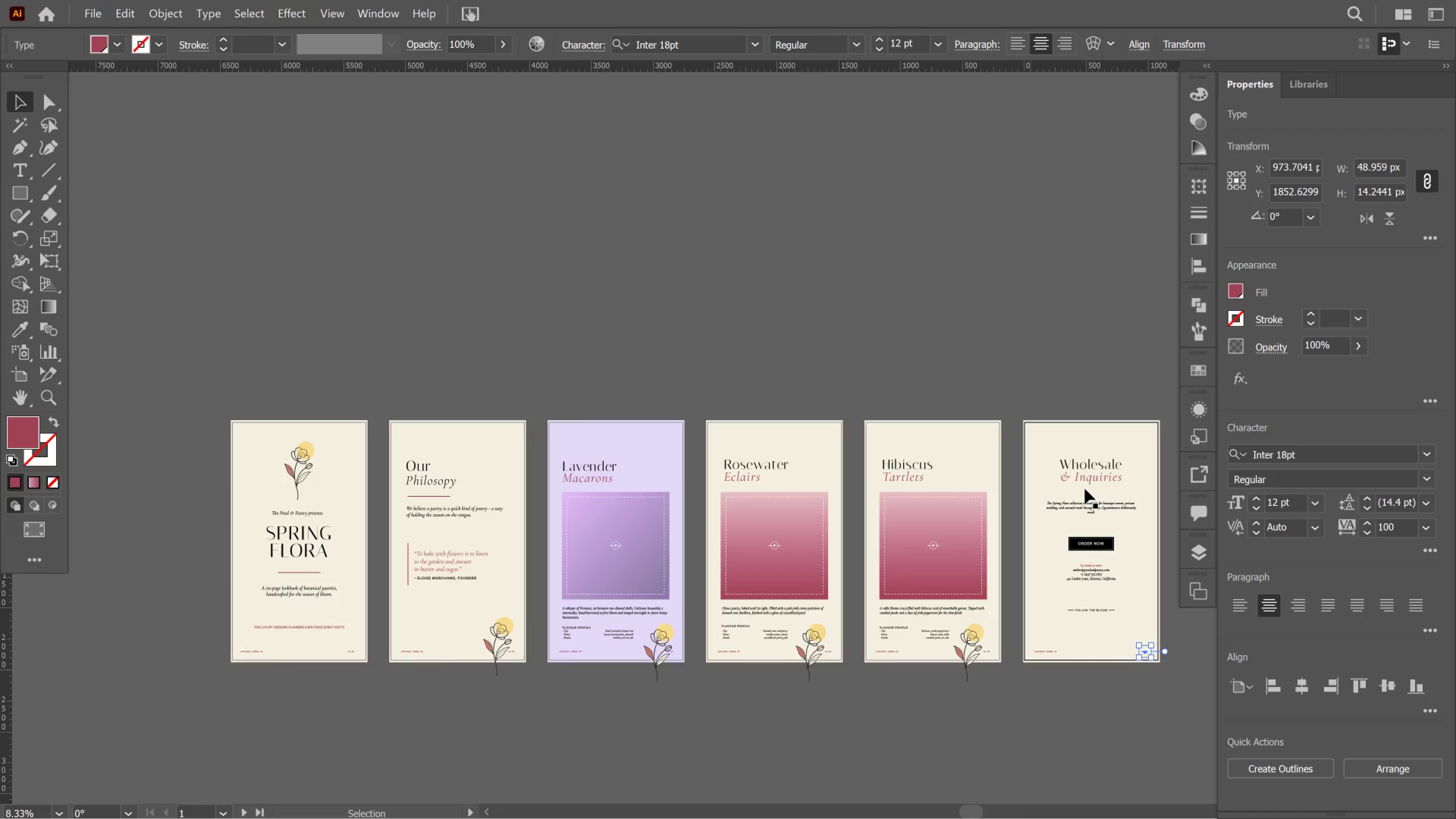 
key(Alt+Tab)
 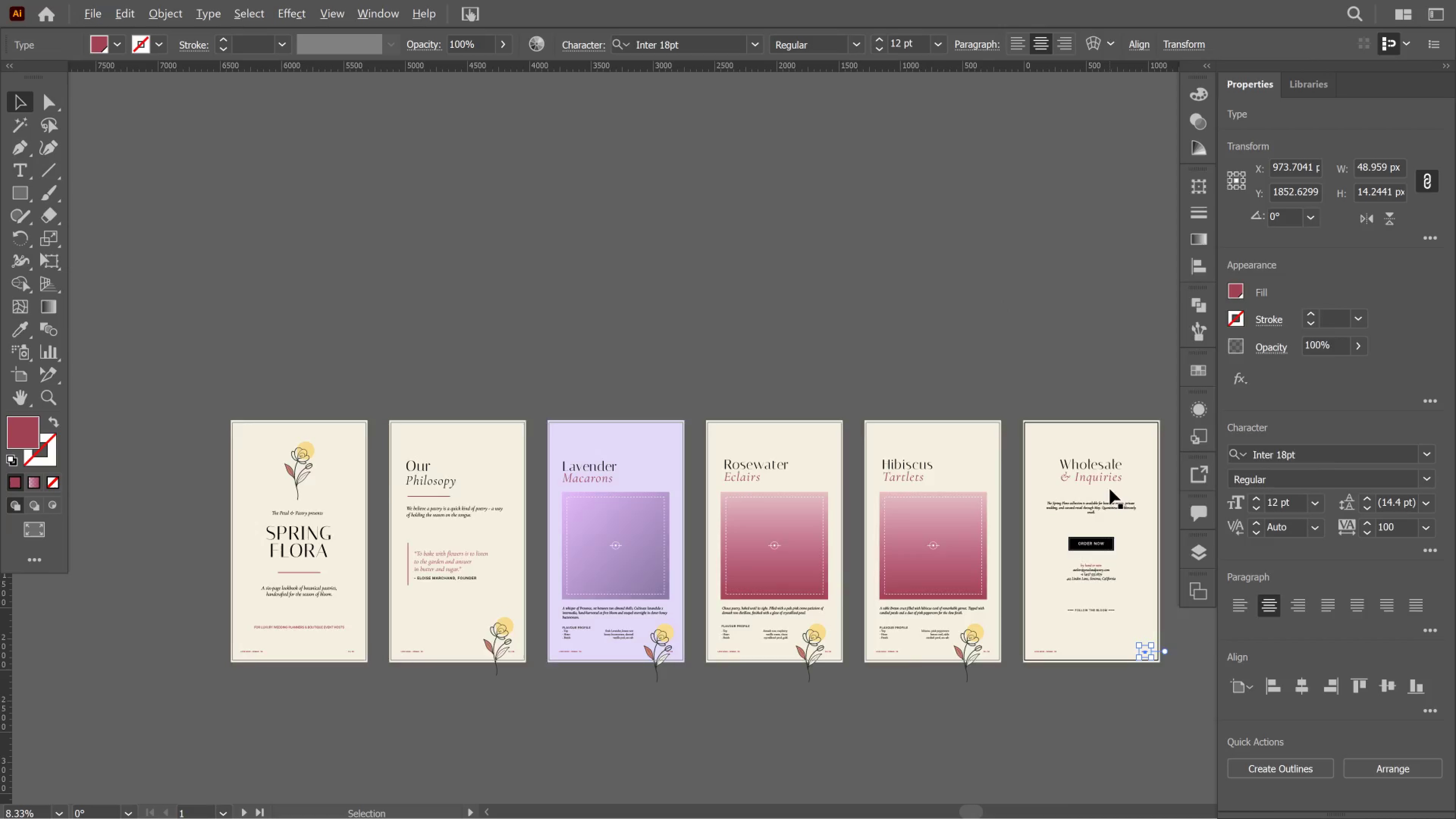 
key(Alt+Tab)
 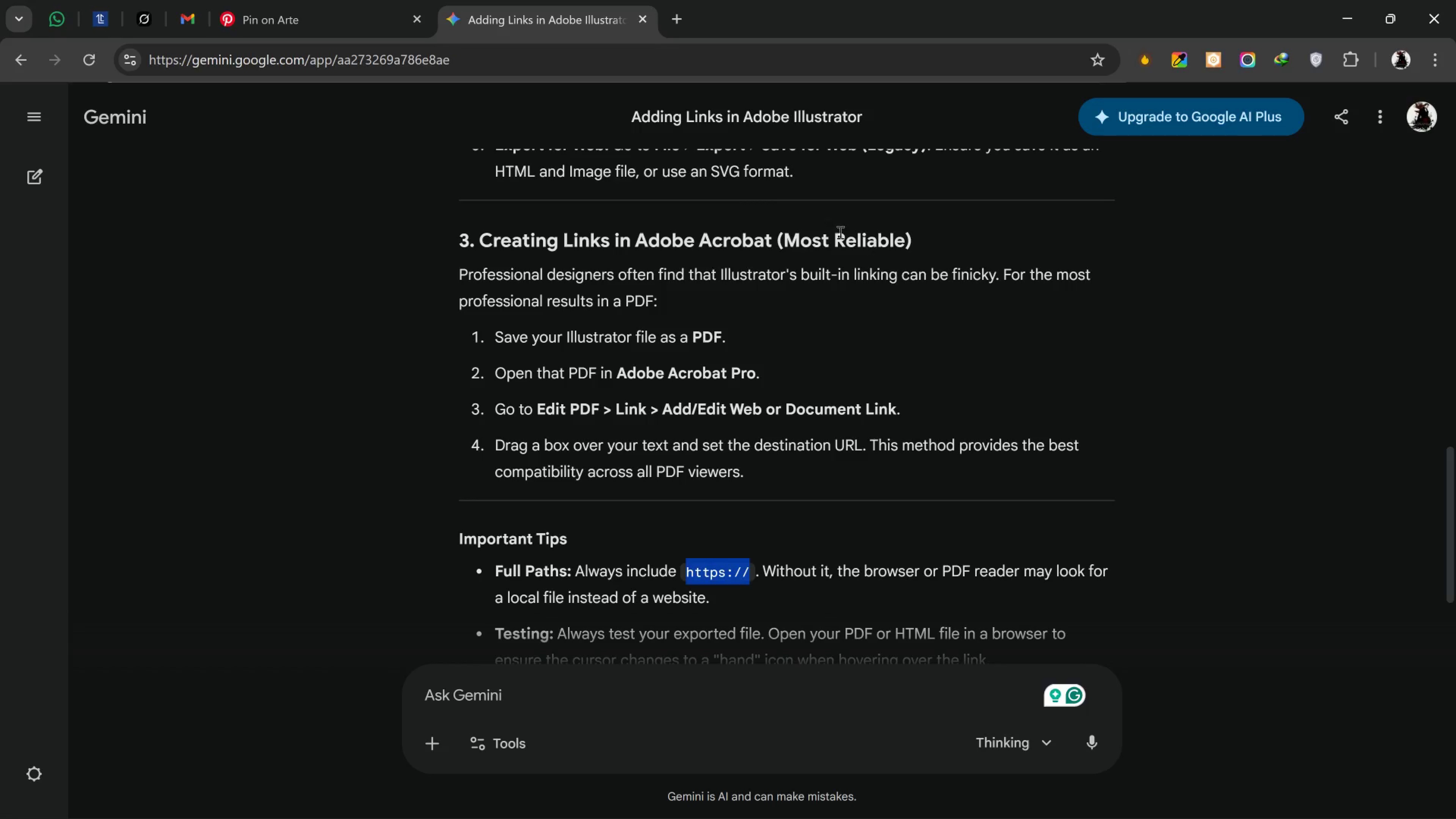 
left_click([339, 4])
 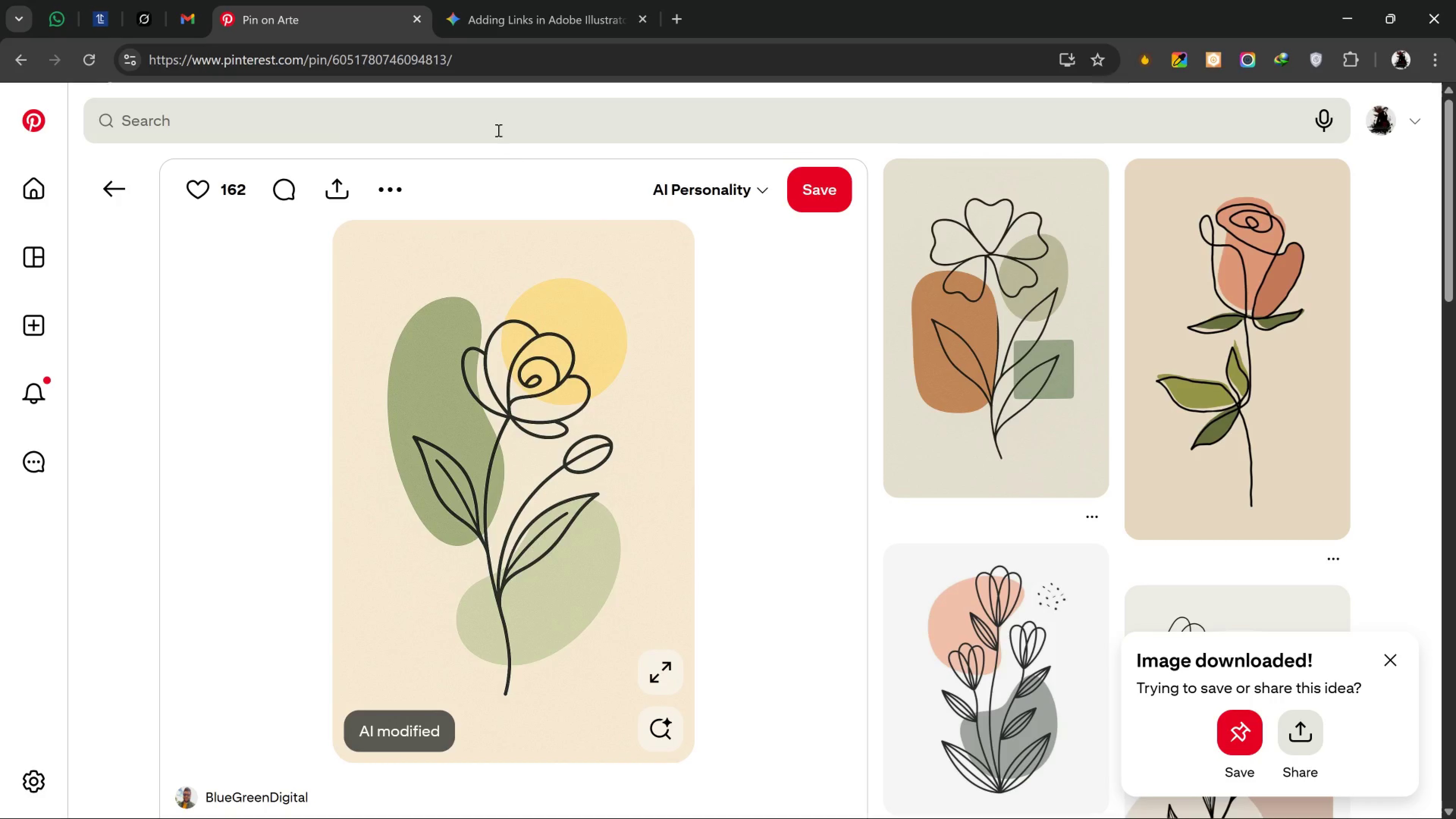 
left_click_drag(start_coordinate=[497, 128], to_coordinate=[406, 128])
 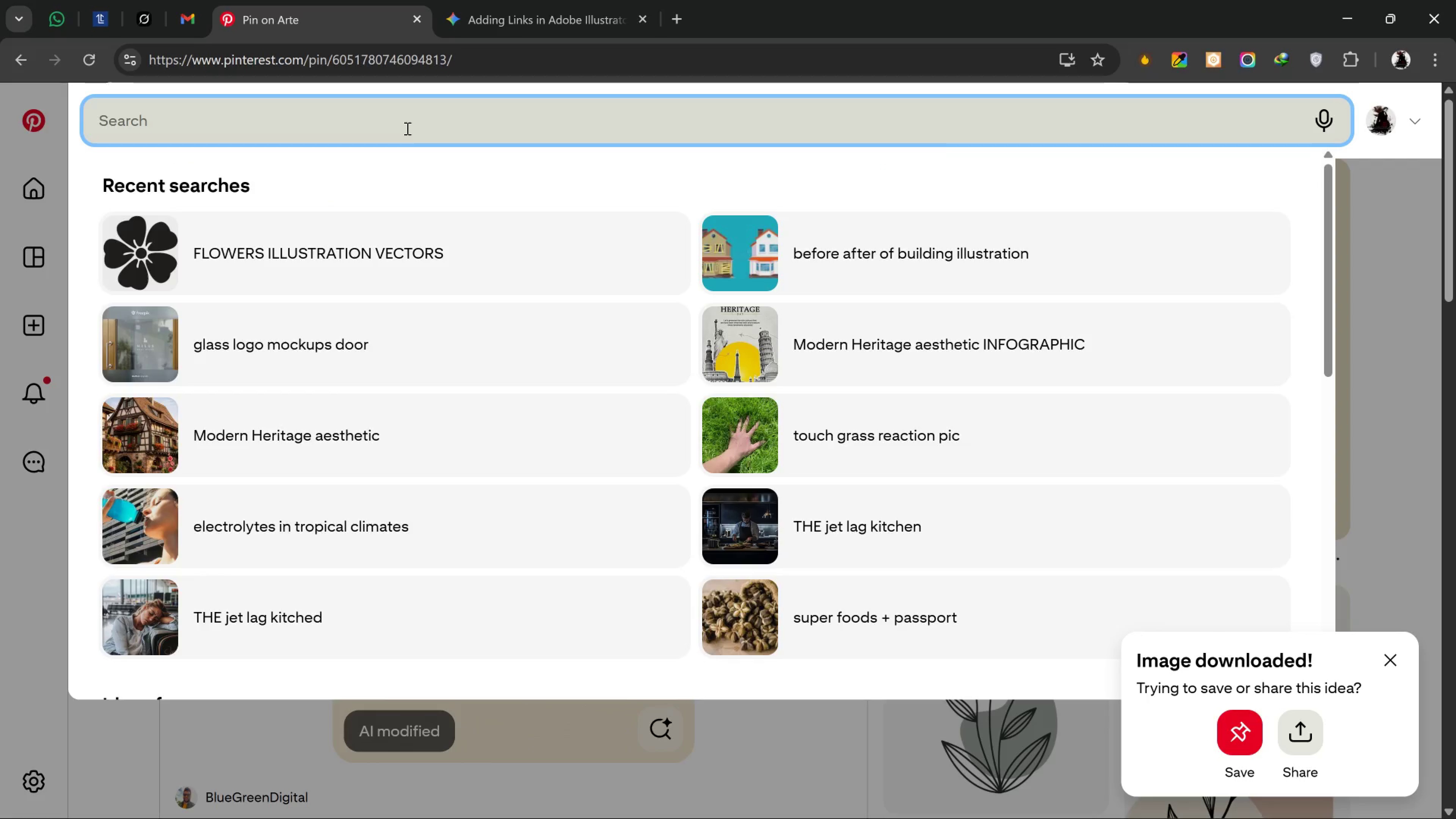 
key(Control+V)
 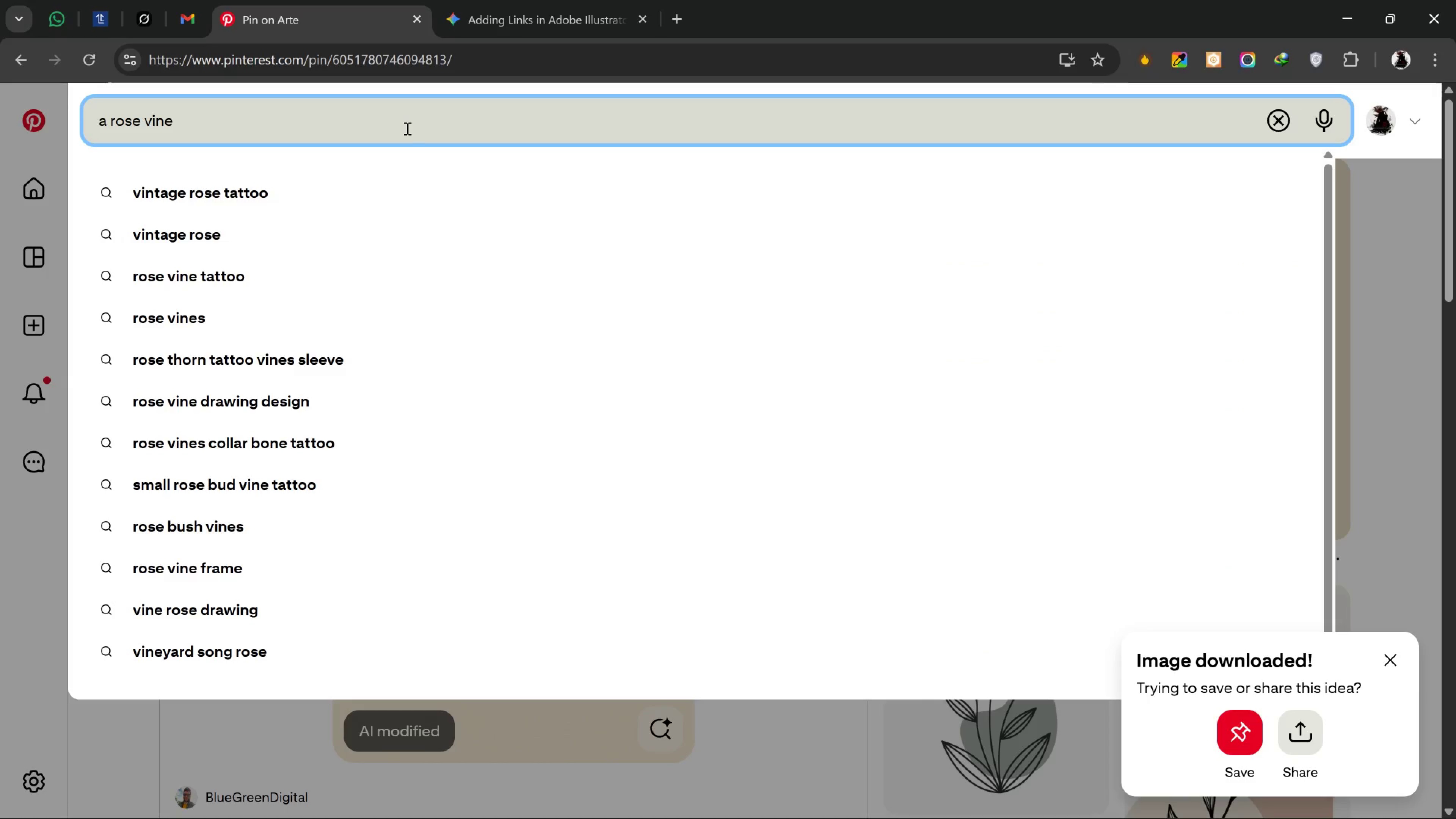 
key(Enter)
 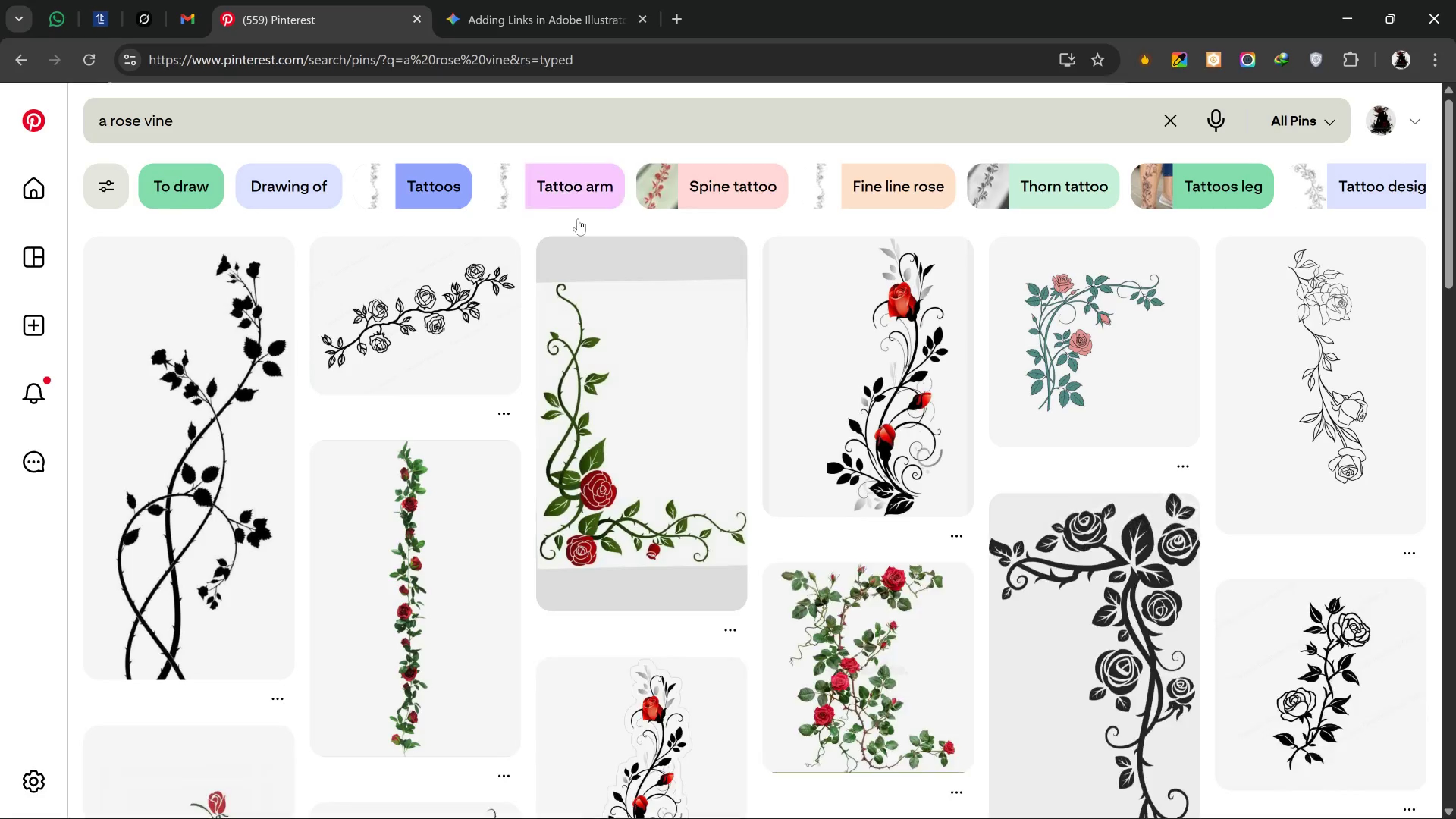 
mouse_move([556, 322])
 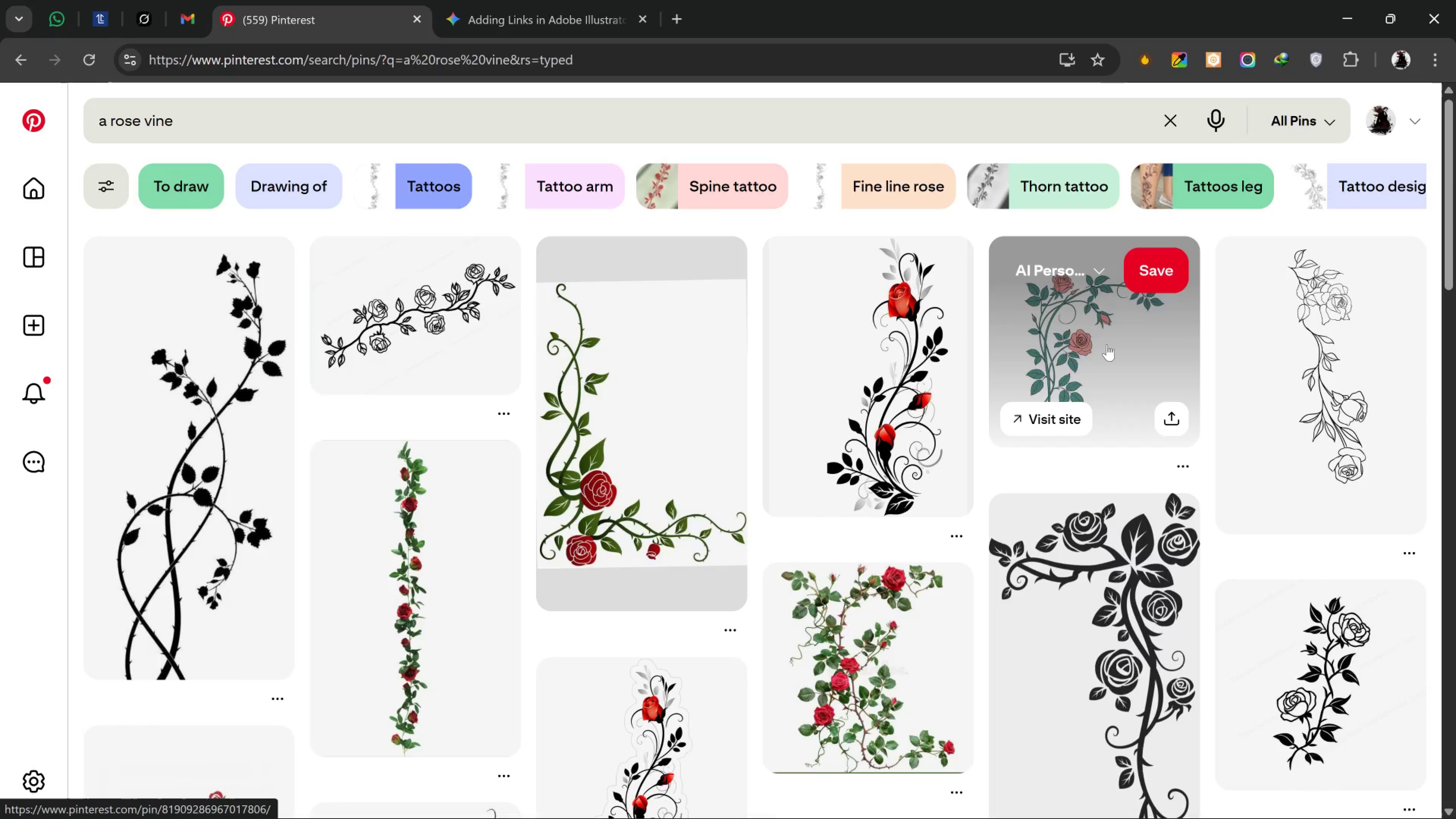 
wait(6.45)
 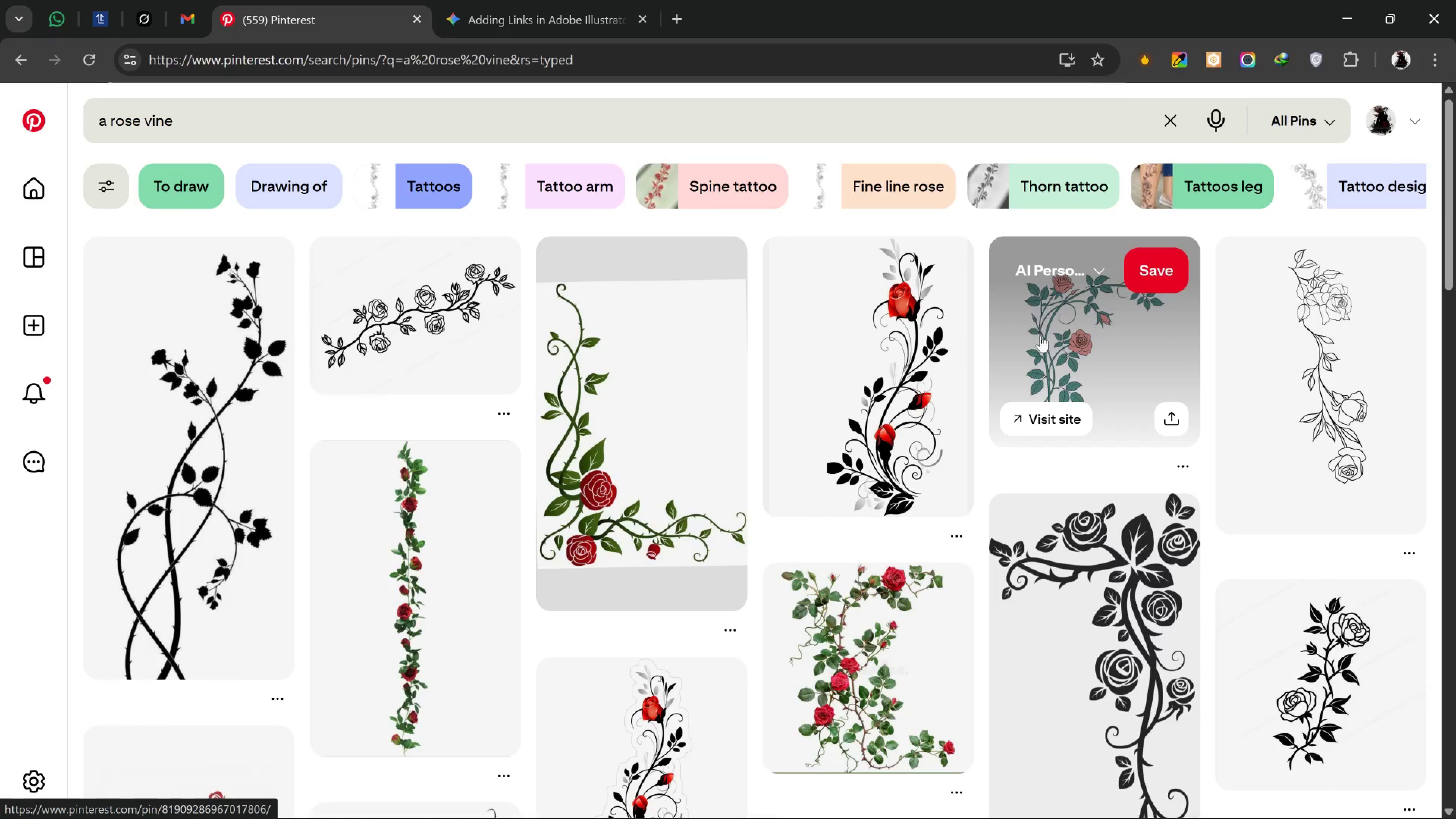 
left_click([1107, 344])
 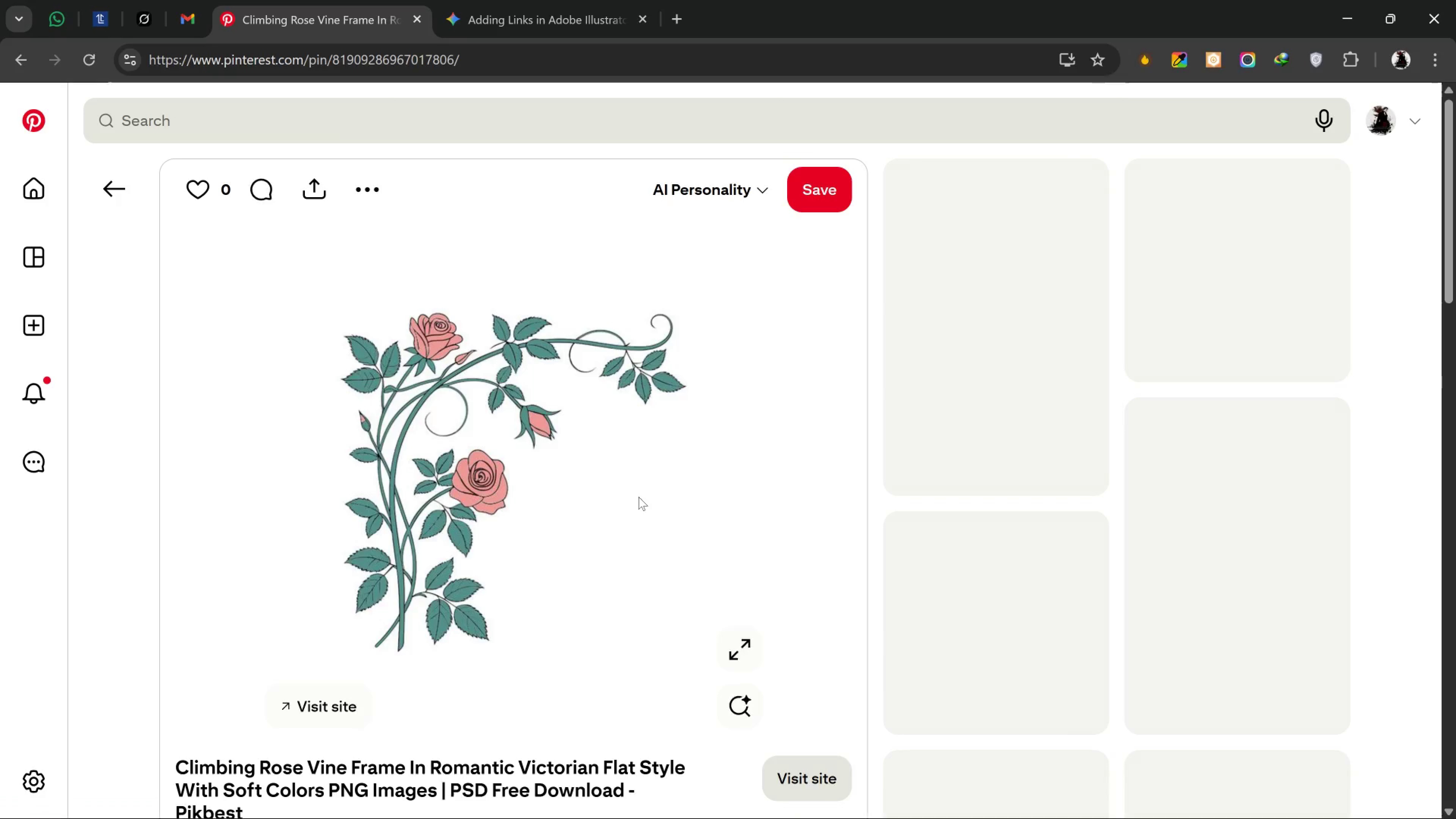 
scroll: coordinate [639, 497], scroll_direction: down, amount: 3.0
 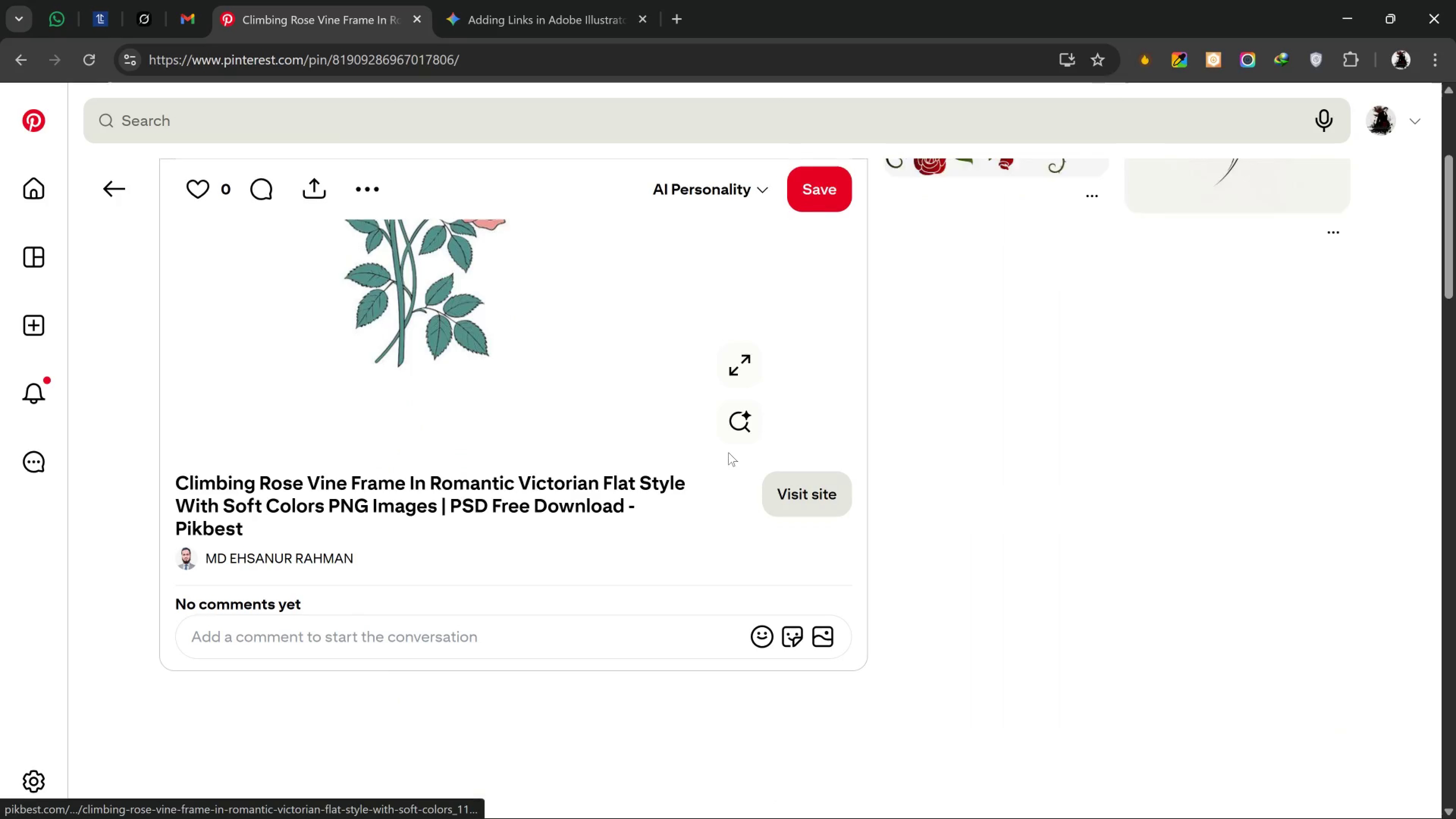 
scroll: coordinate [732, 452], scroll_direction: none, amount: 0.0
 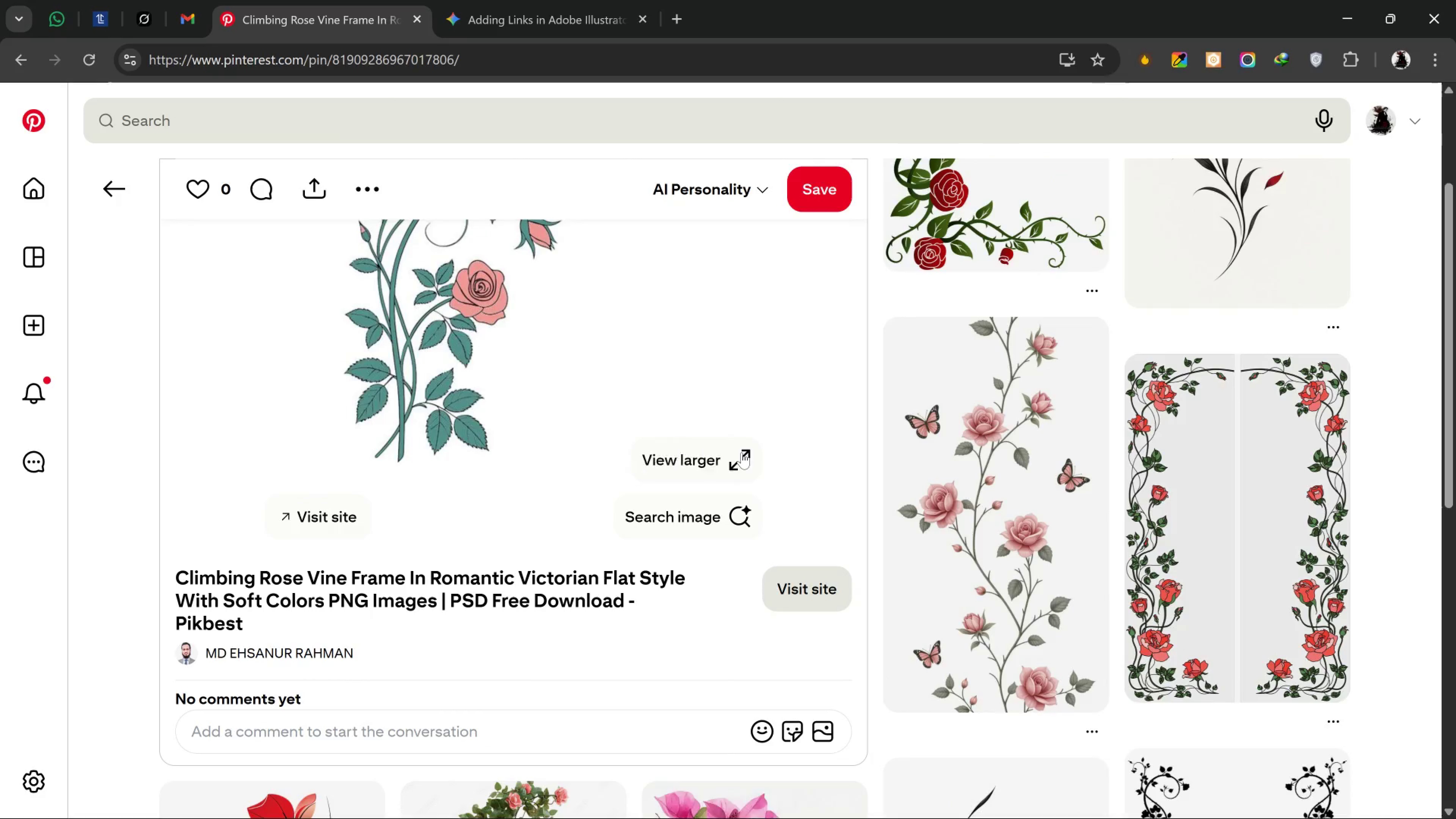 
scroll: coordinate [742, 452], scroll_direction: up, amount: 2.0
 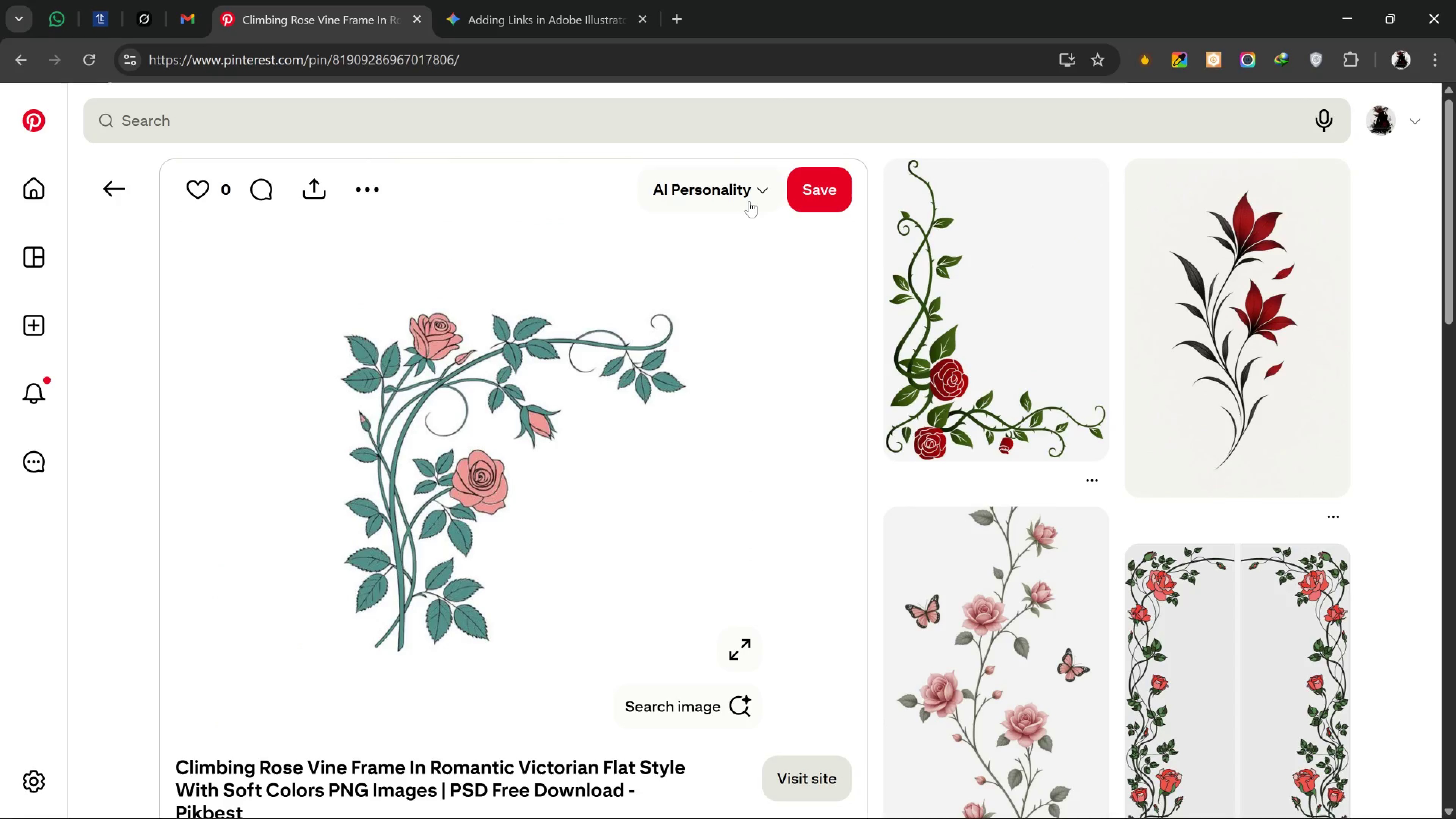 
left_click([760, 193])
 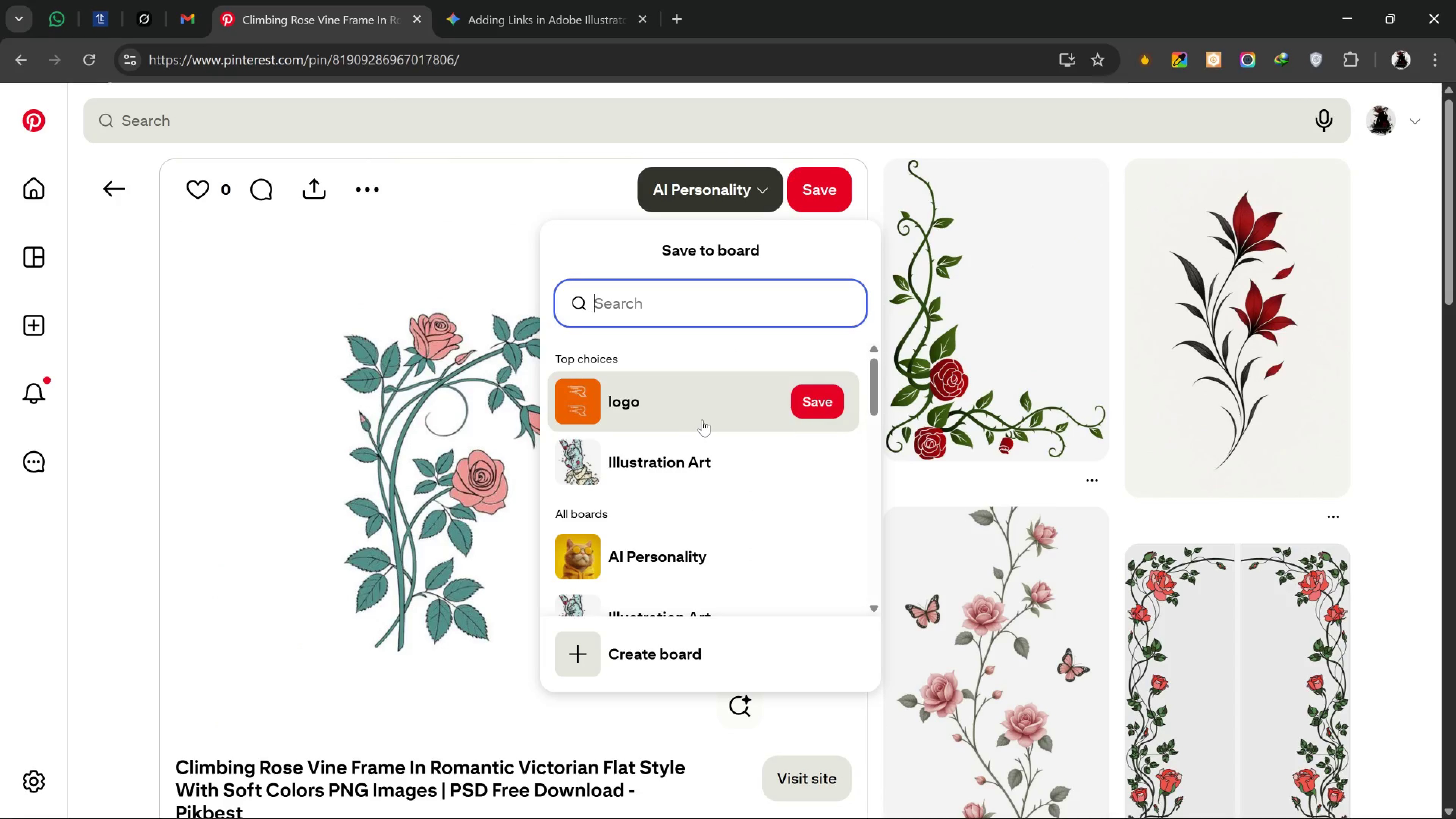 
scroll: coordinate [930, 392], scroll_direction: down, amount: 6.0
 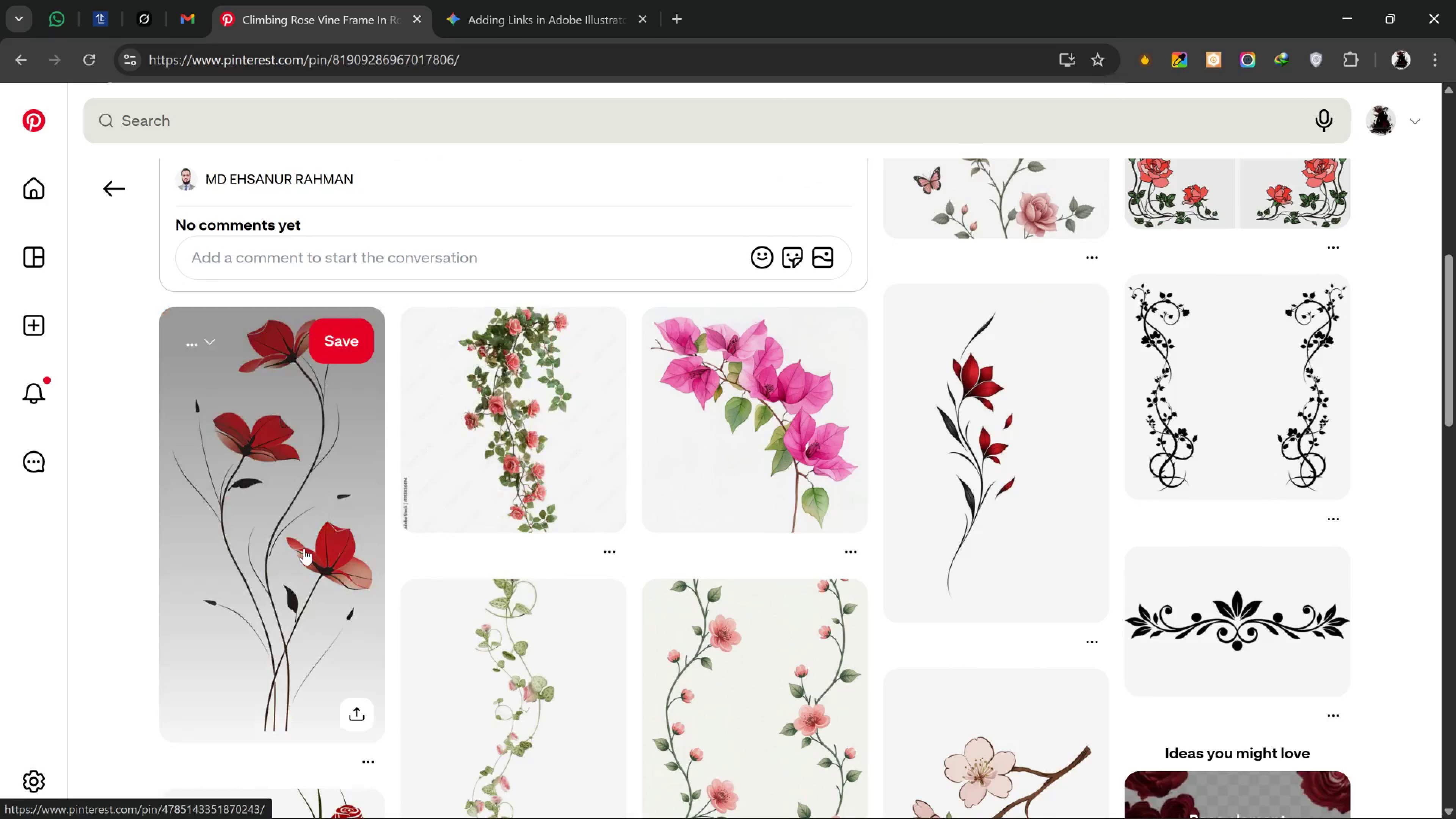 
left_click([304, 549])
 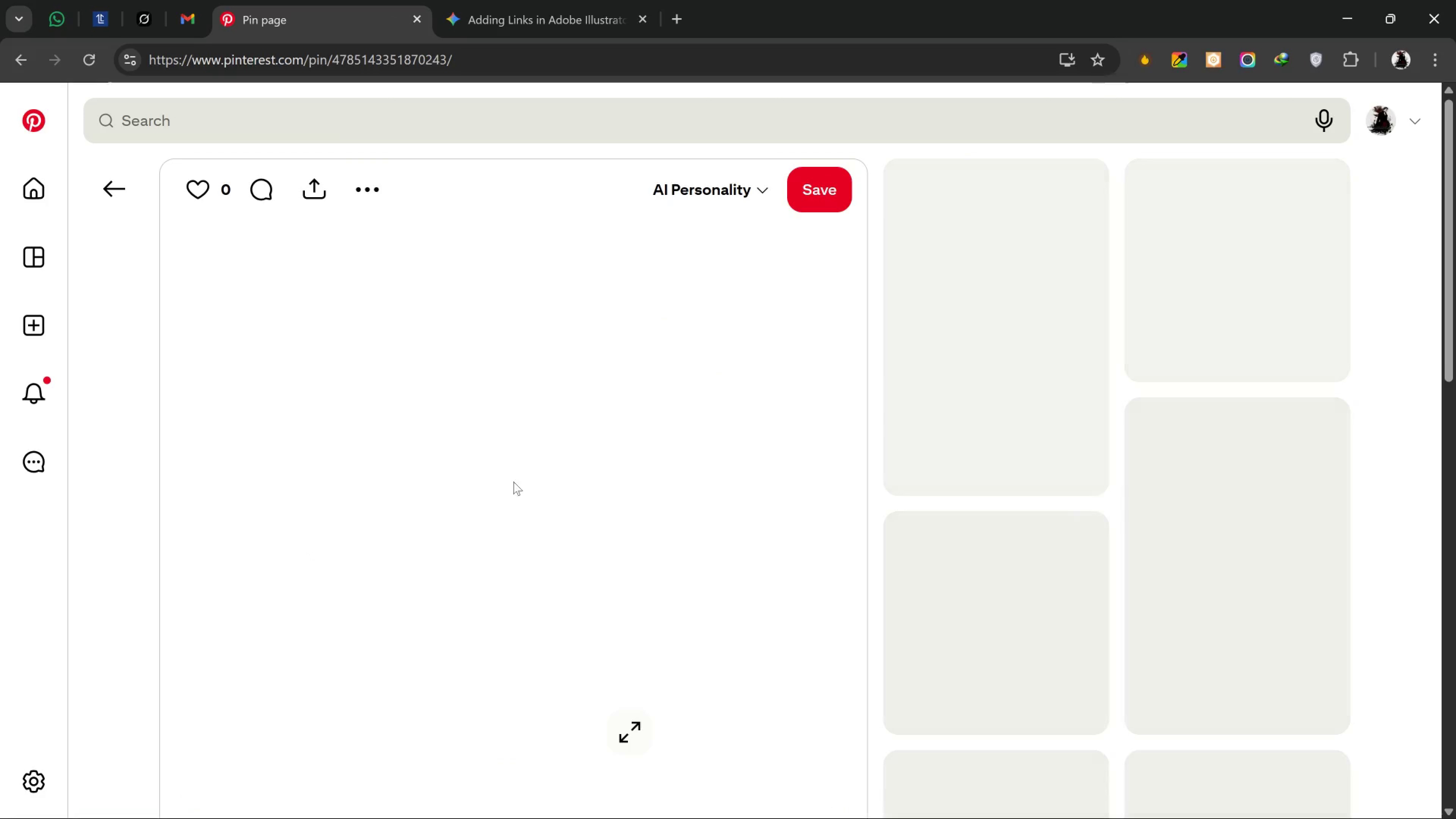 
scroll: coordinate [627, 464], scroll_direction: down, amount: 1.0
 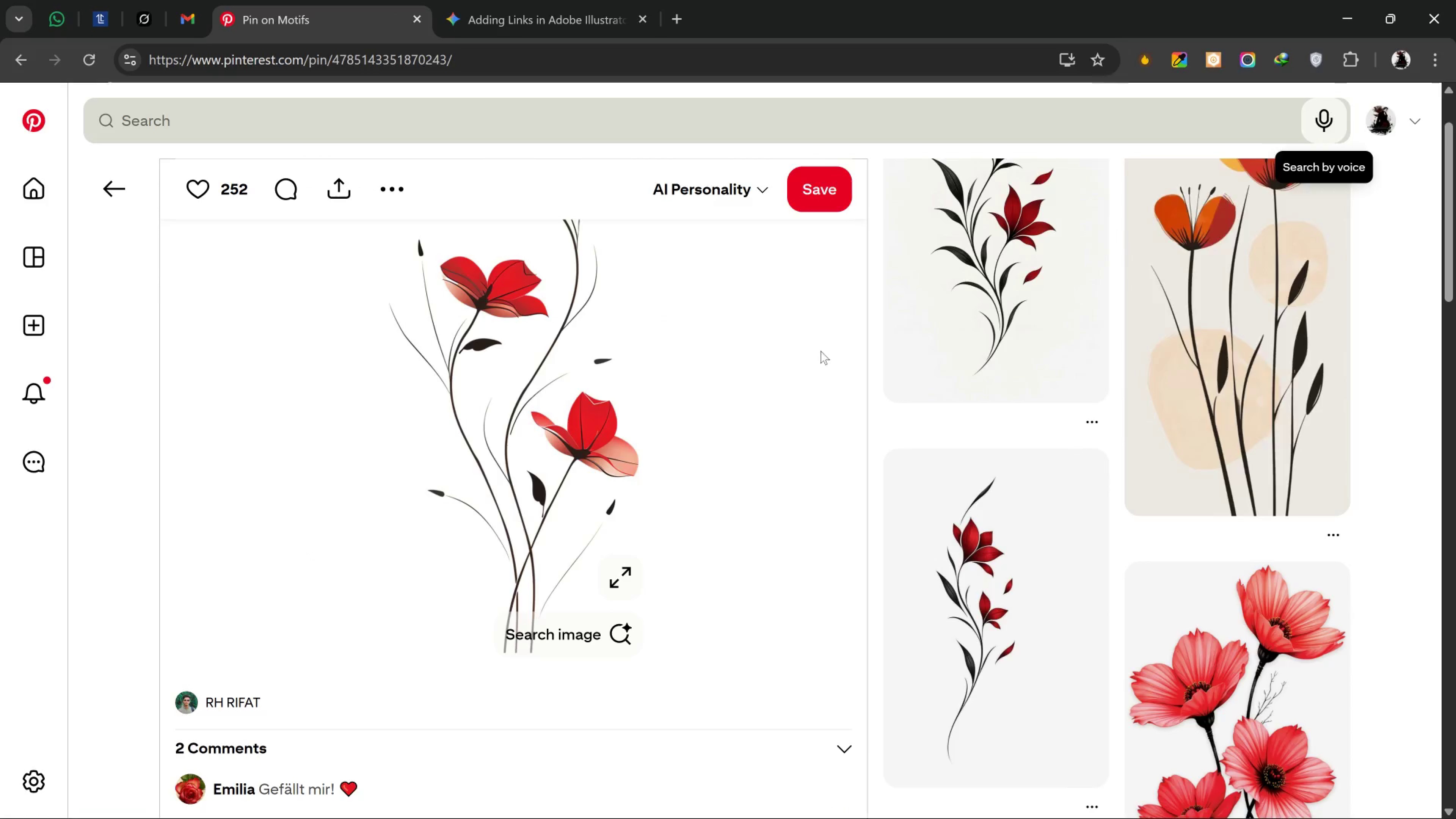 
left_click([399, 185])
 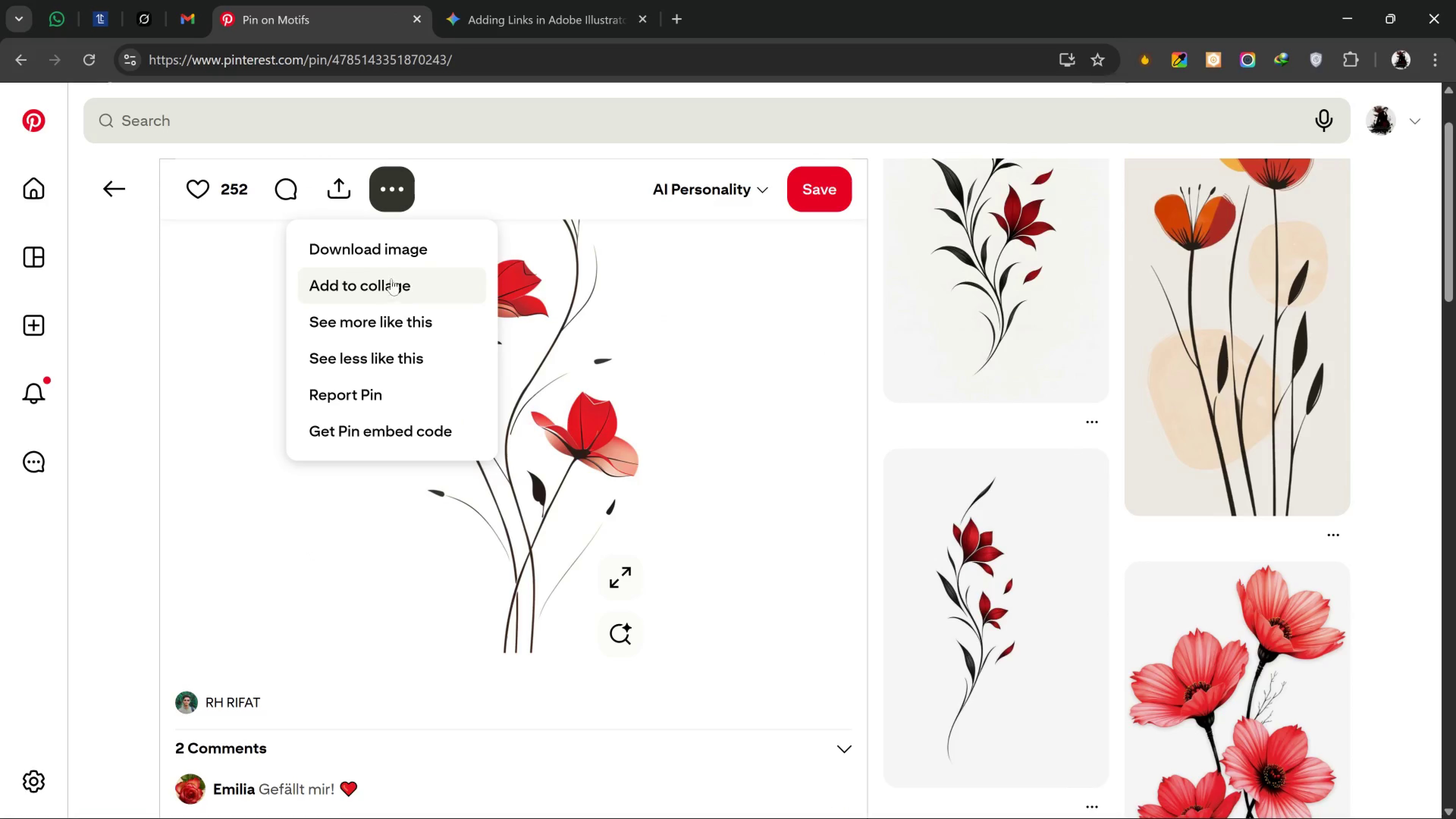 
left_click([397, 248])
 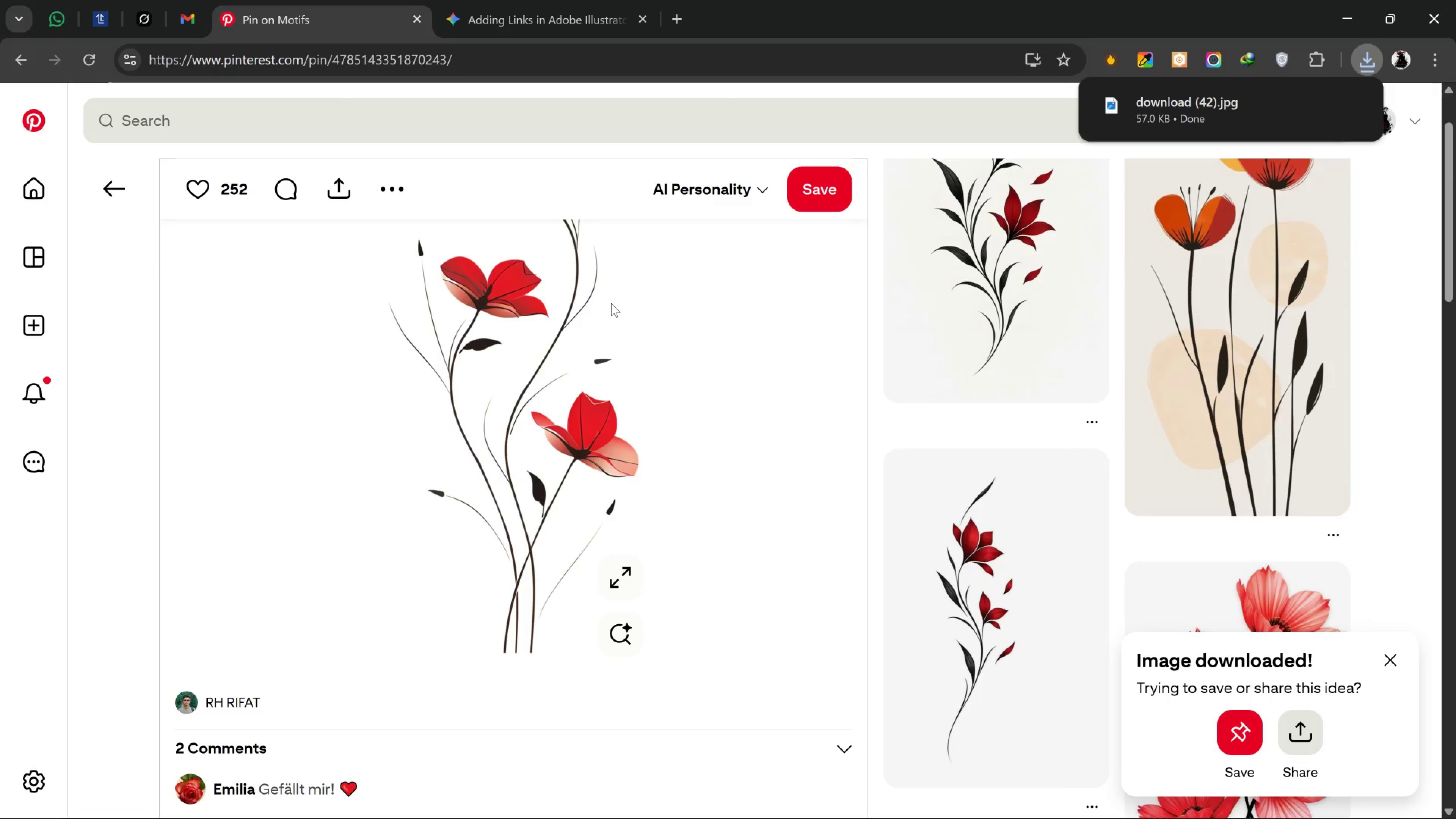 
left_click_drag(start_coordinate=[1189, 110], to_coordinate=[263, 358])
 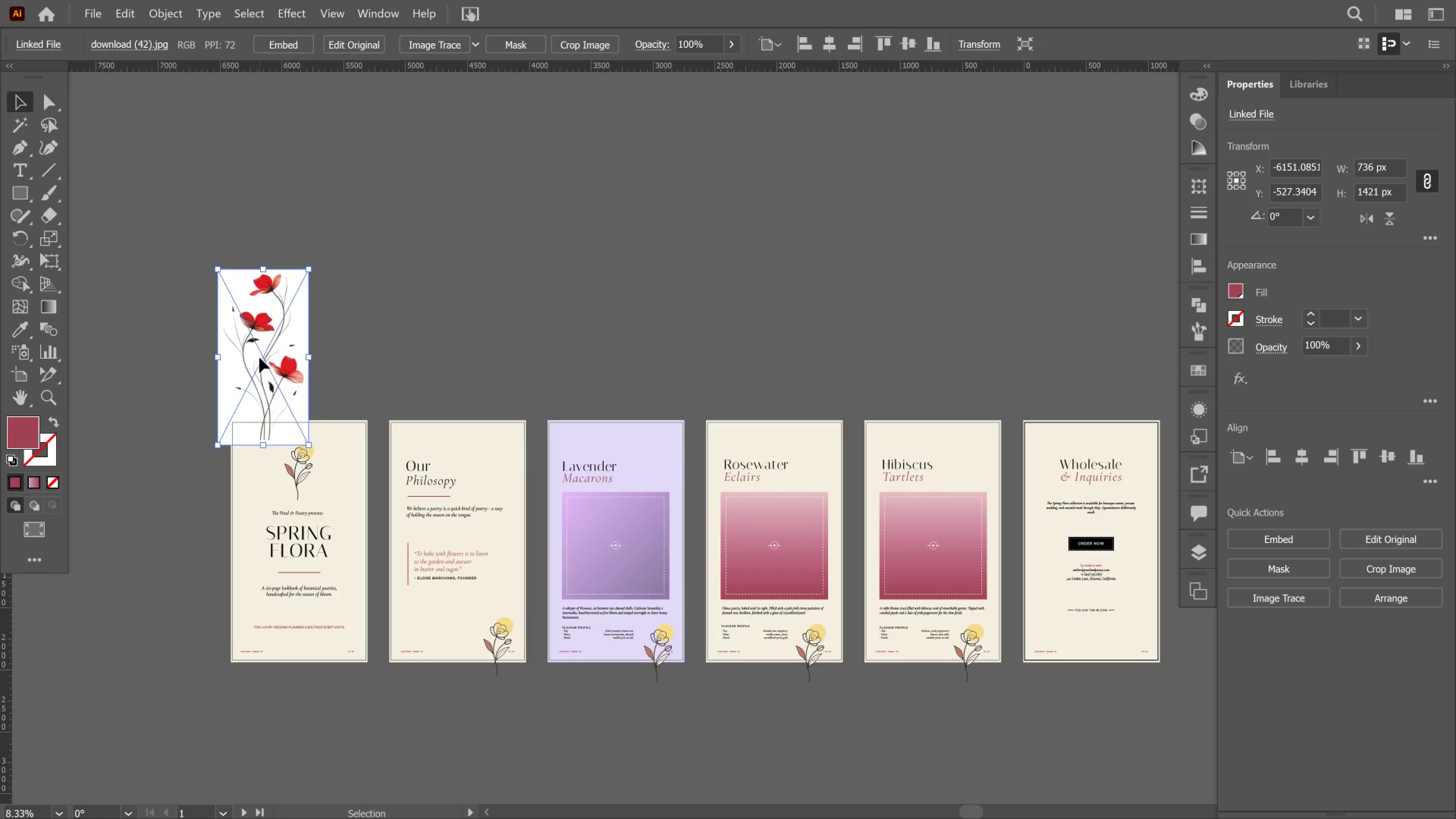 
key(Alt+Tab)
 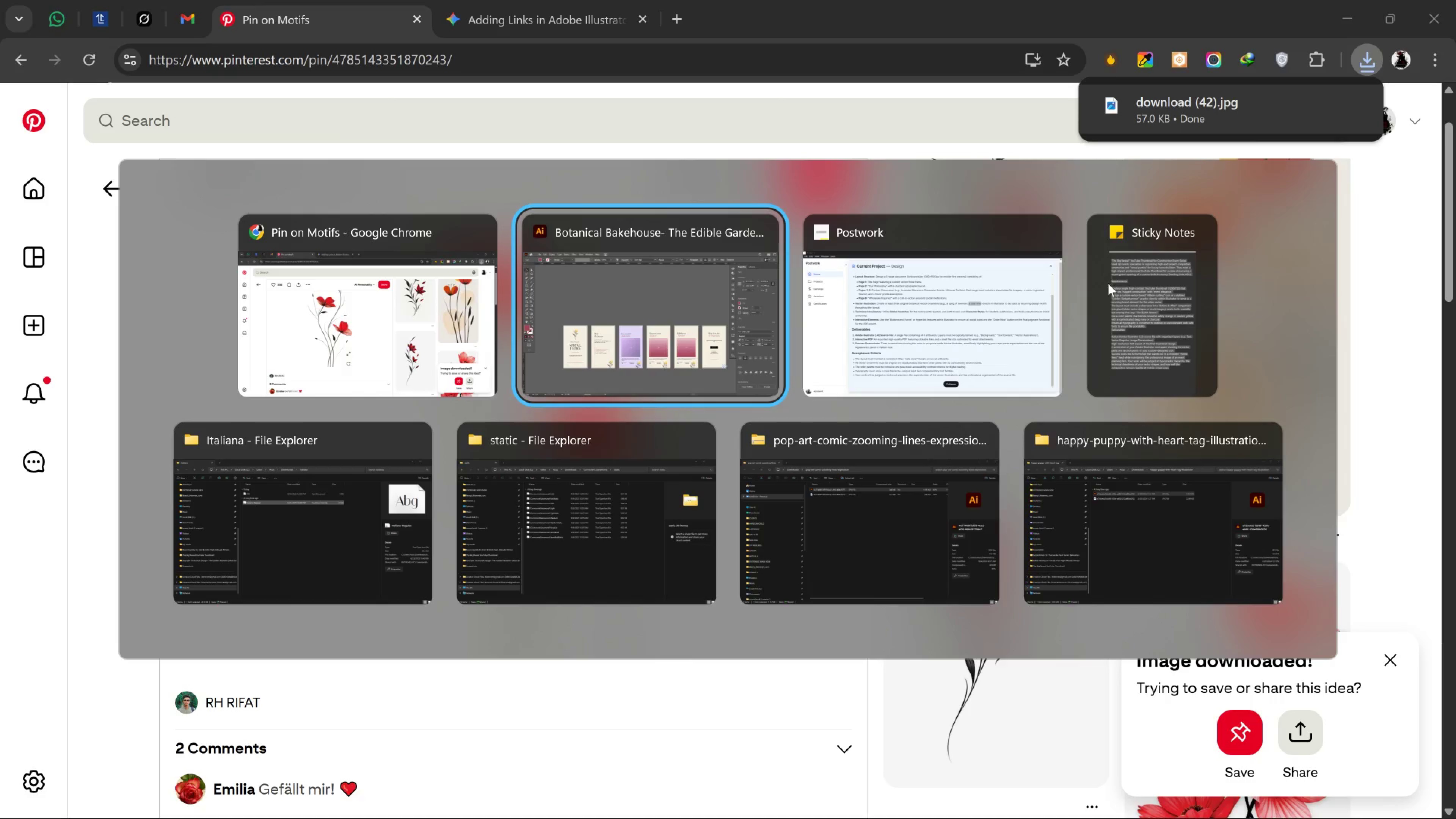 
key(Alt+Tab)
 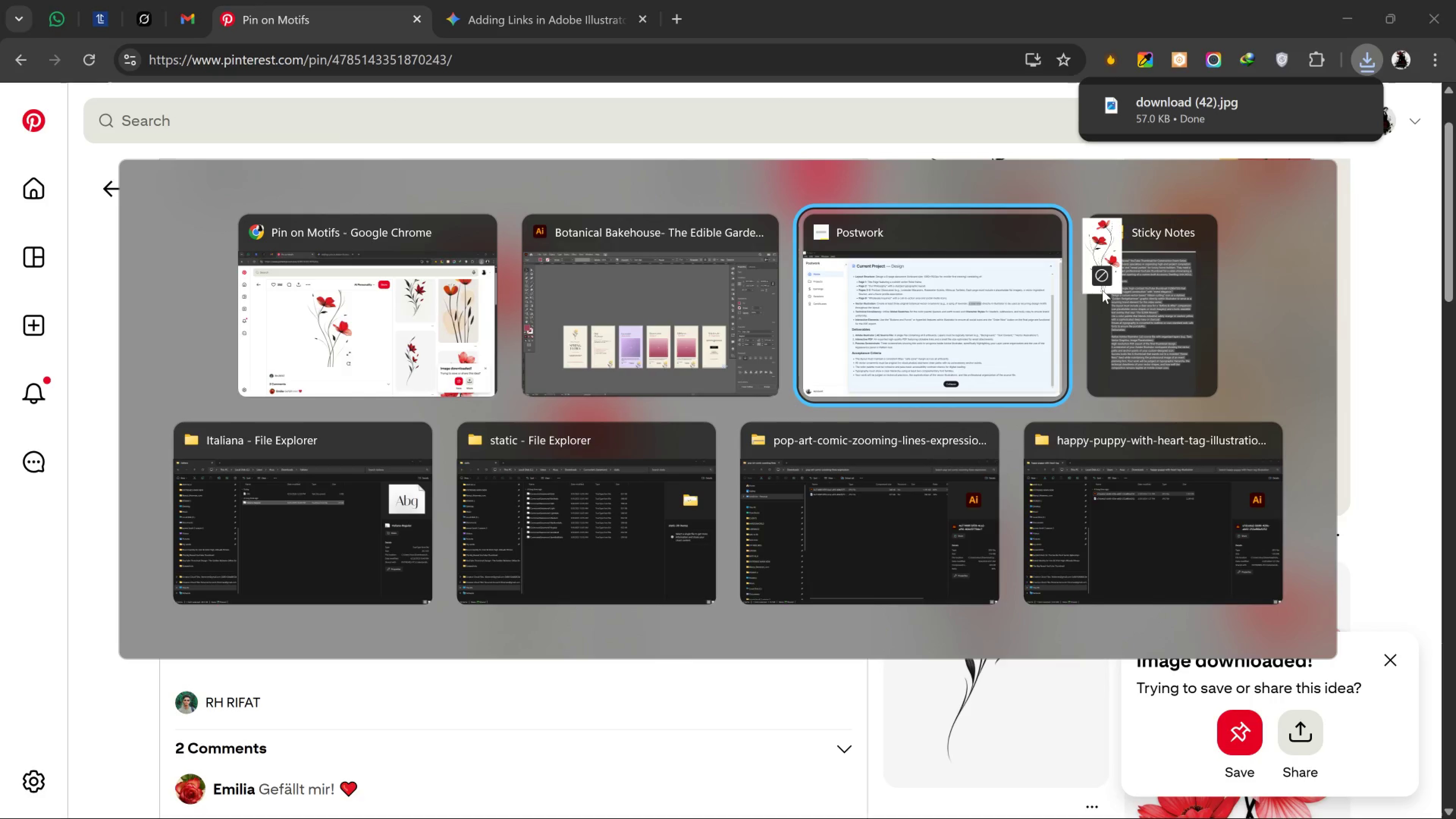 
key(Alt+Tab)
 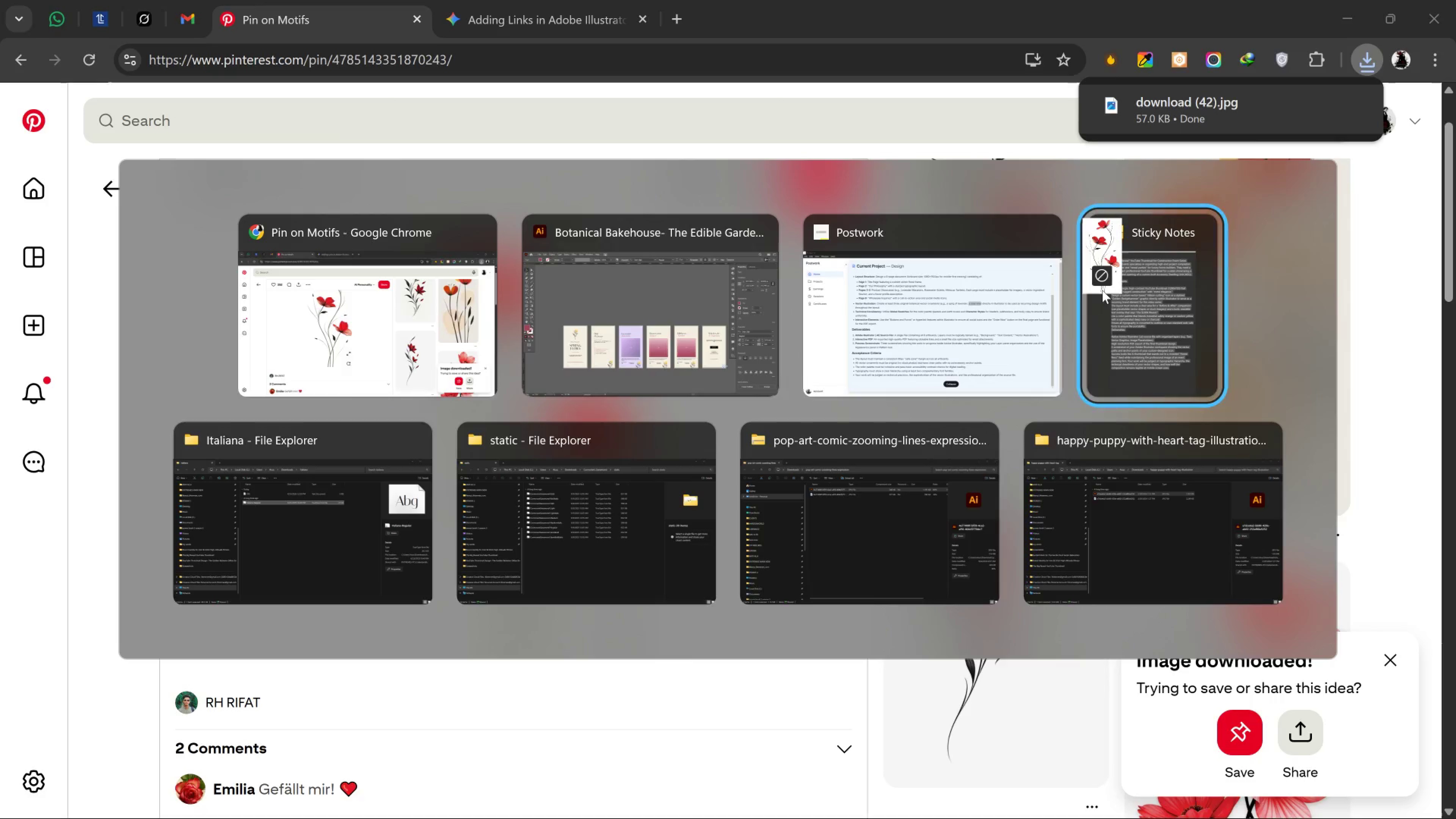 
key(Alt+Tab)
 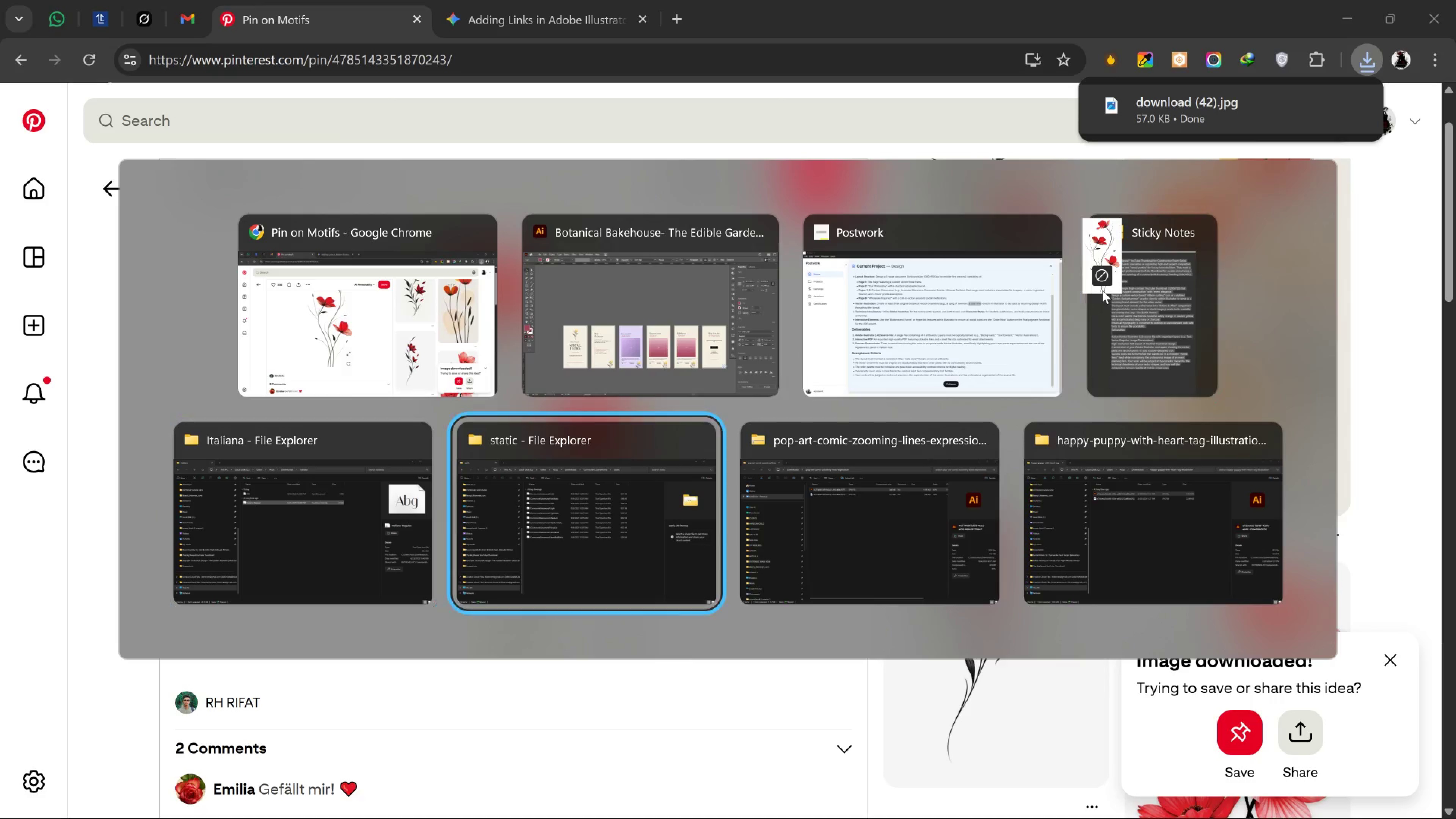 
key(Alt+Tab)
 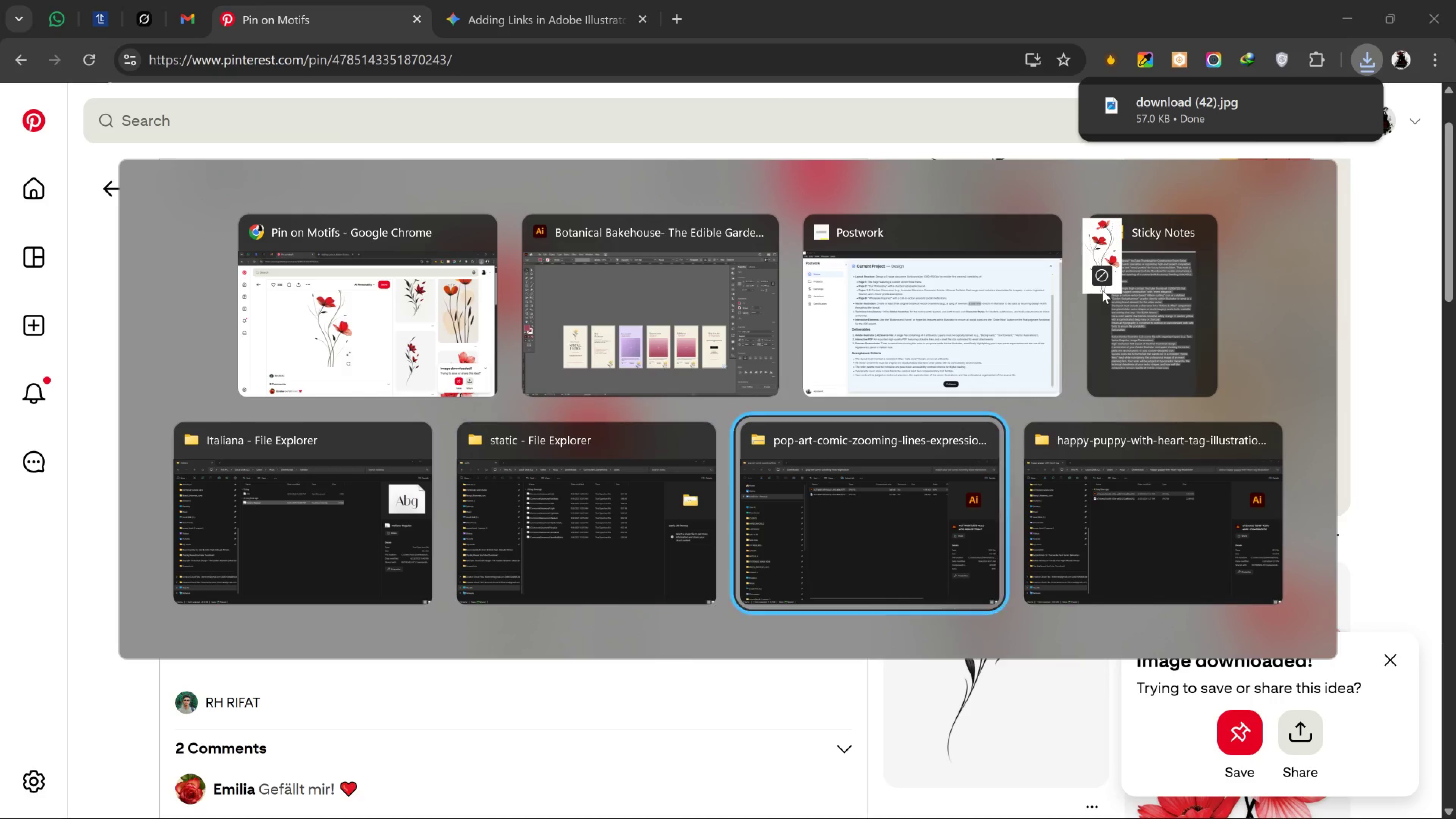 
key(Alt+Tab)
 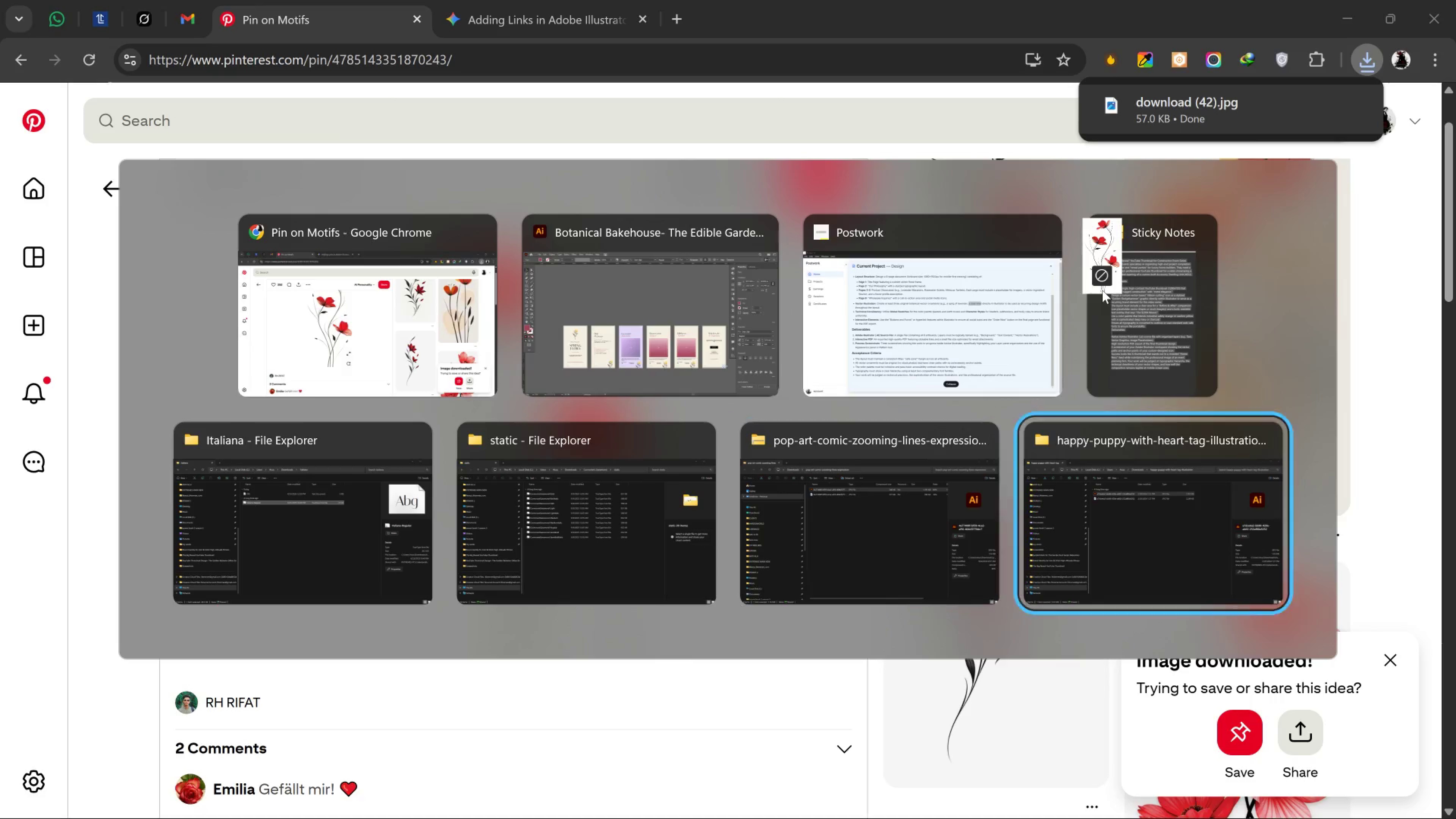 
key(Alt+Tab)
 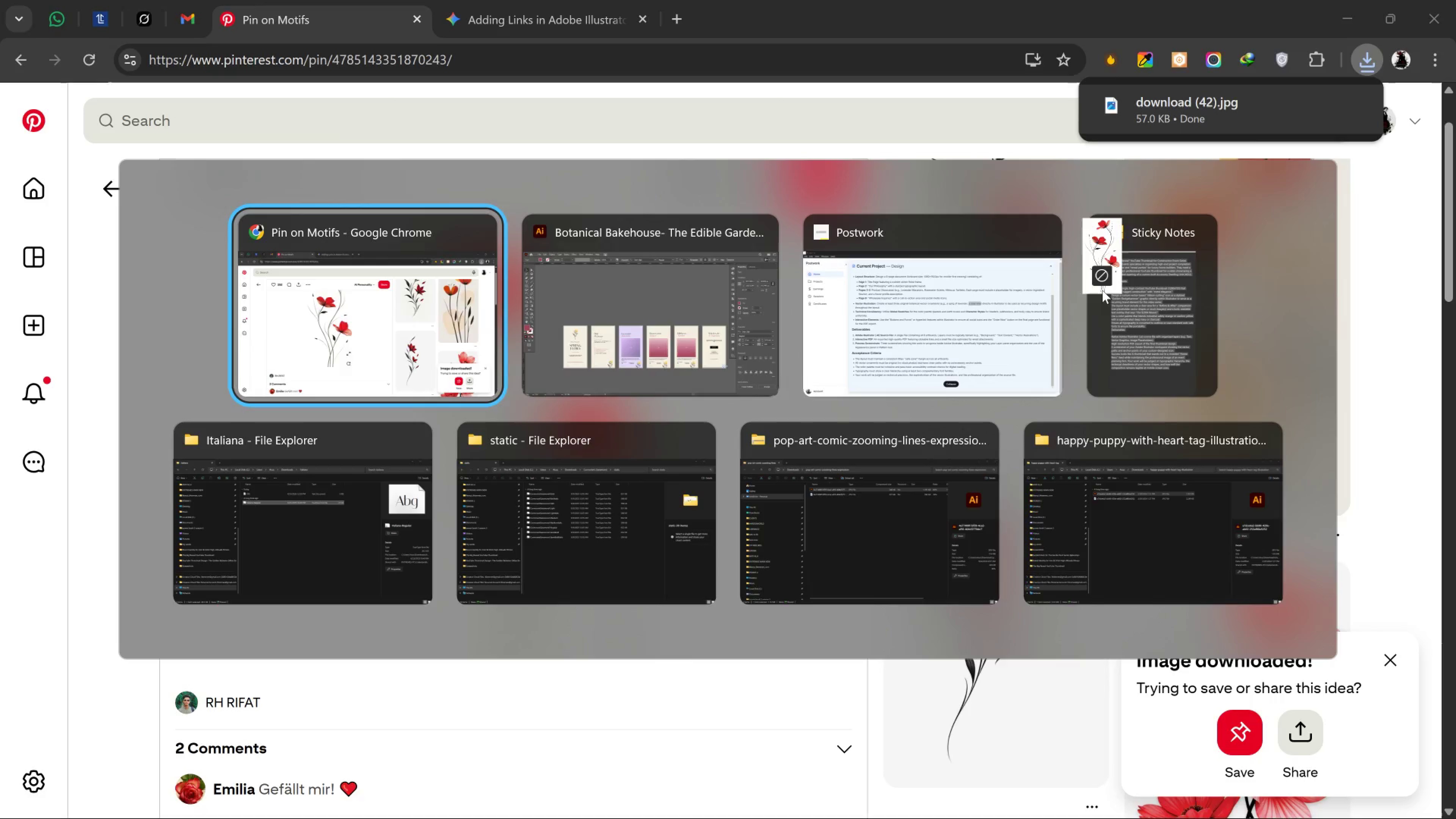 
key(Alt+Tab)
 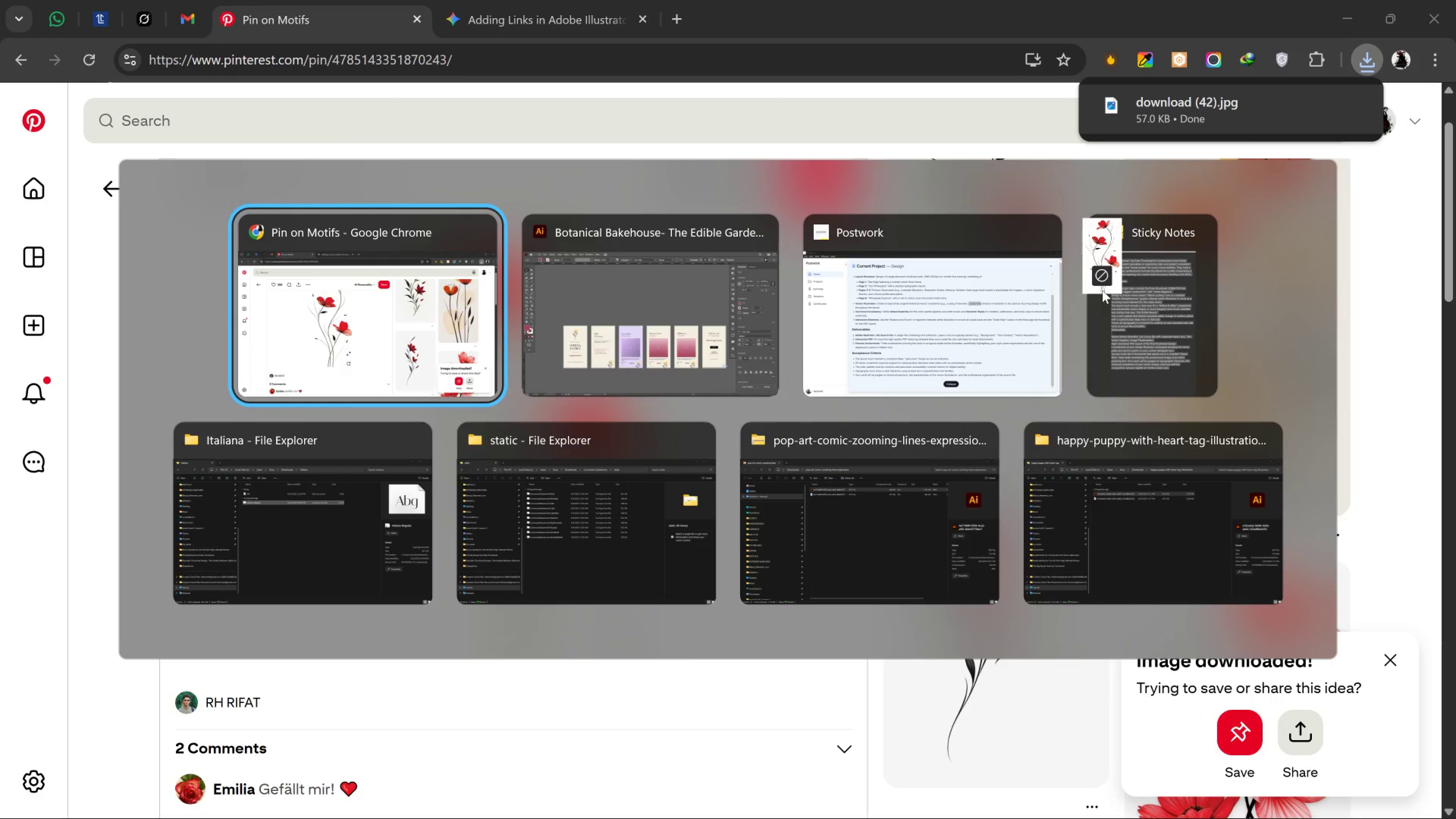 
key(Alt+Tab)
 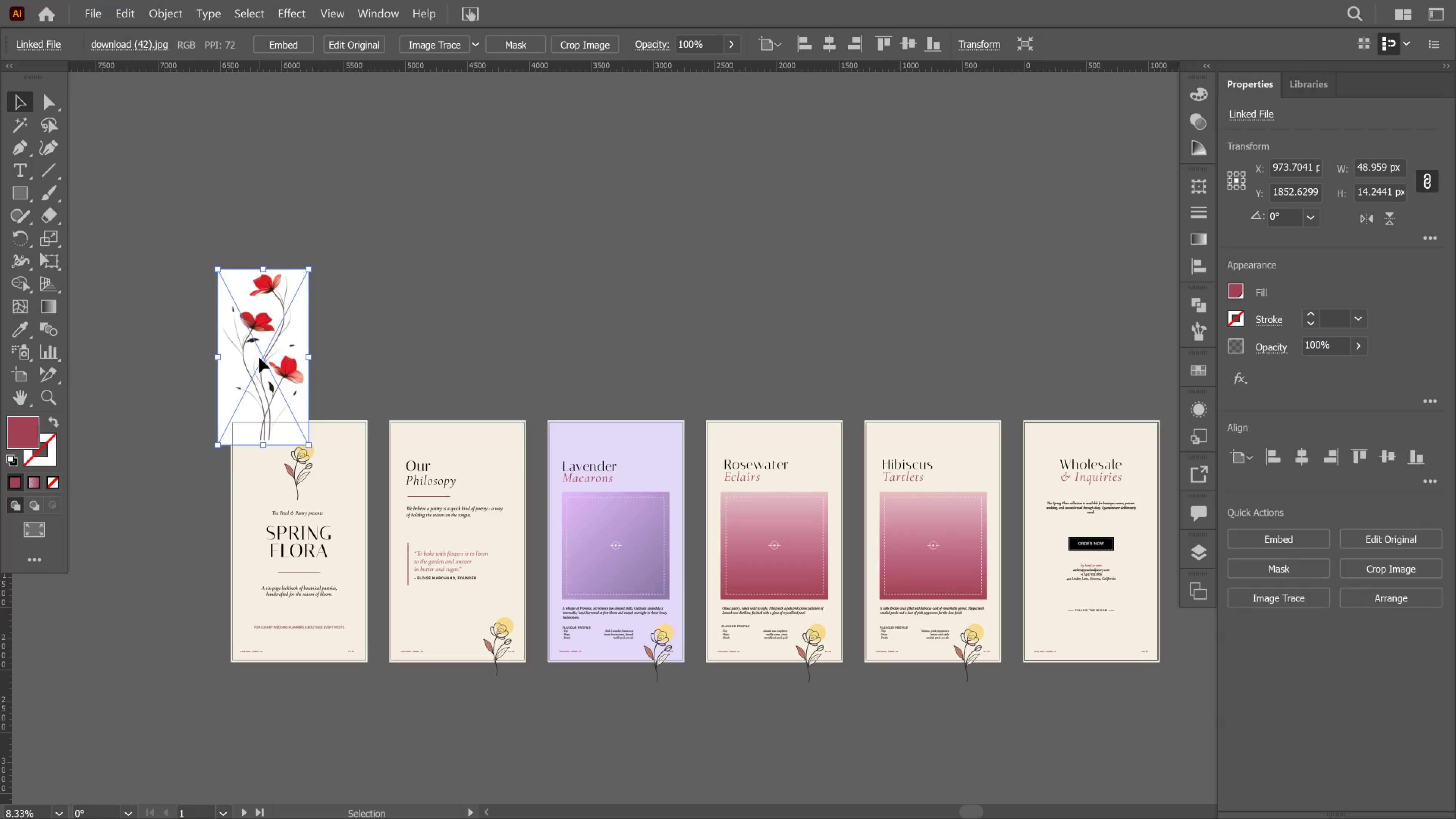 
left_click_drag(start_coordinate=[275, 342], to_coordinate=[403, 251])
 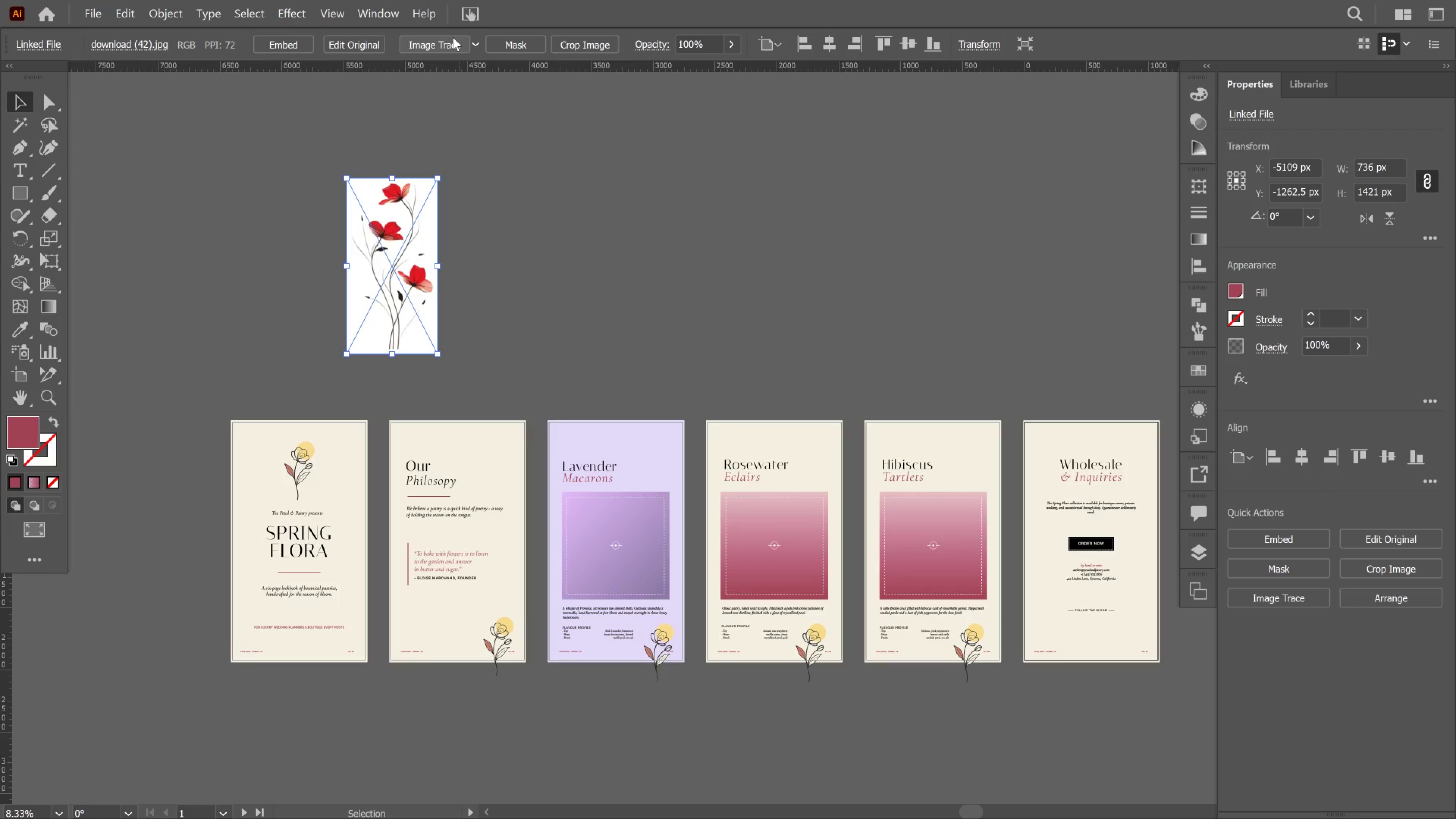 
left_click([449, 41])
 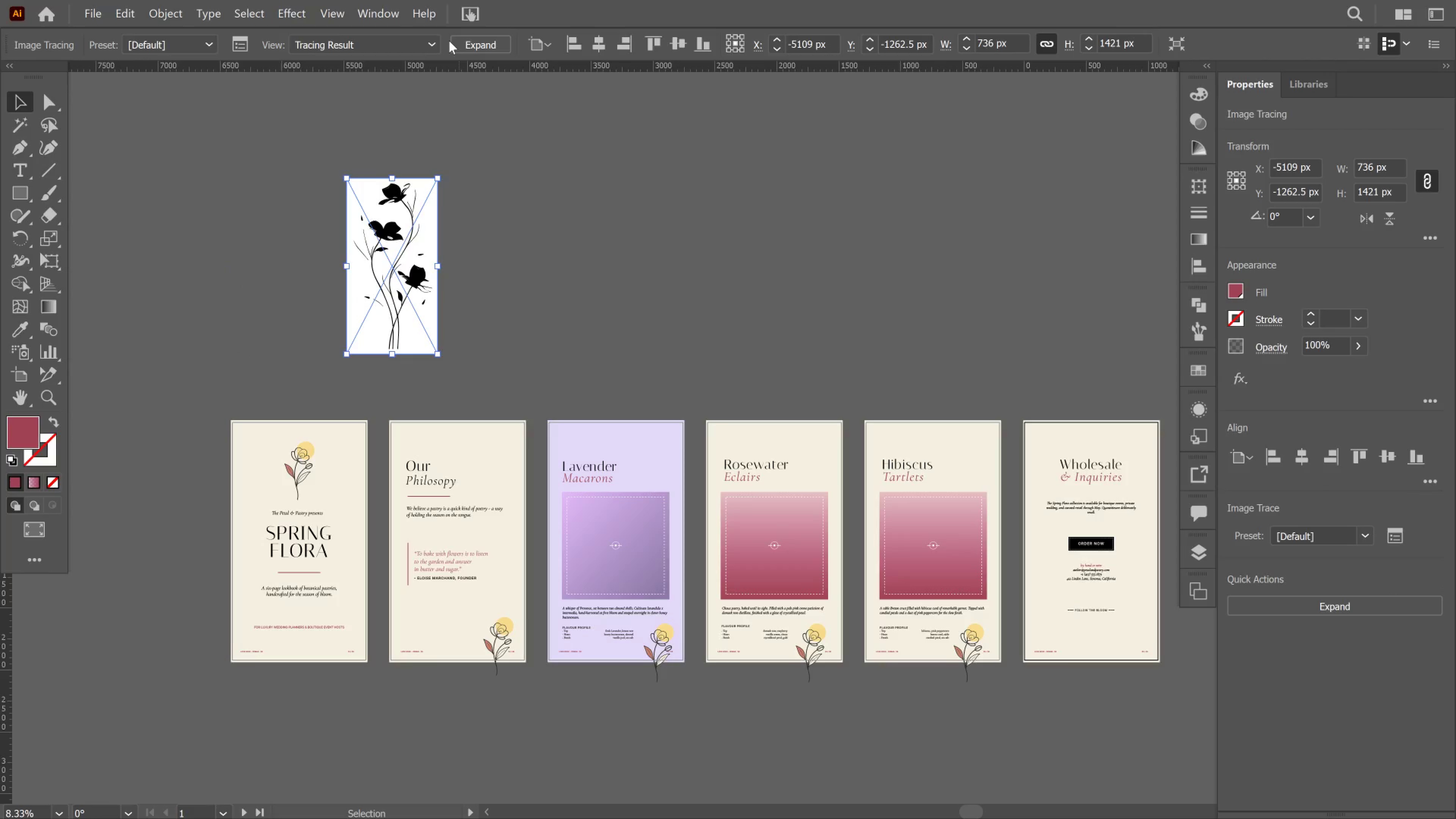 
key(Z)
 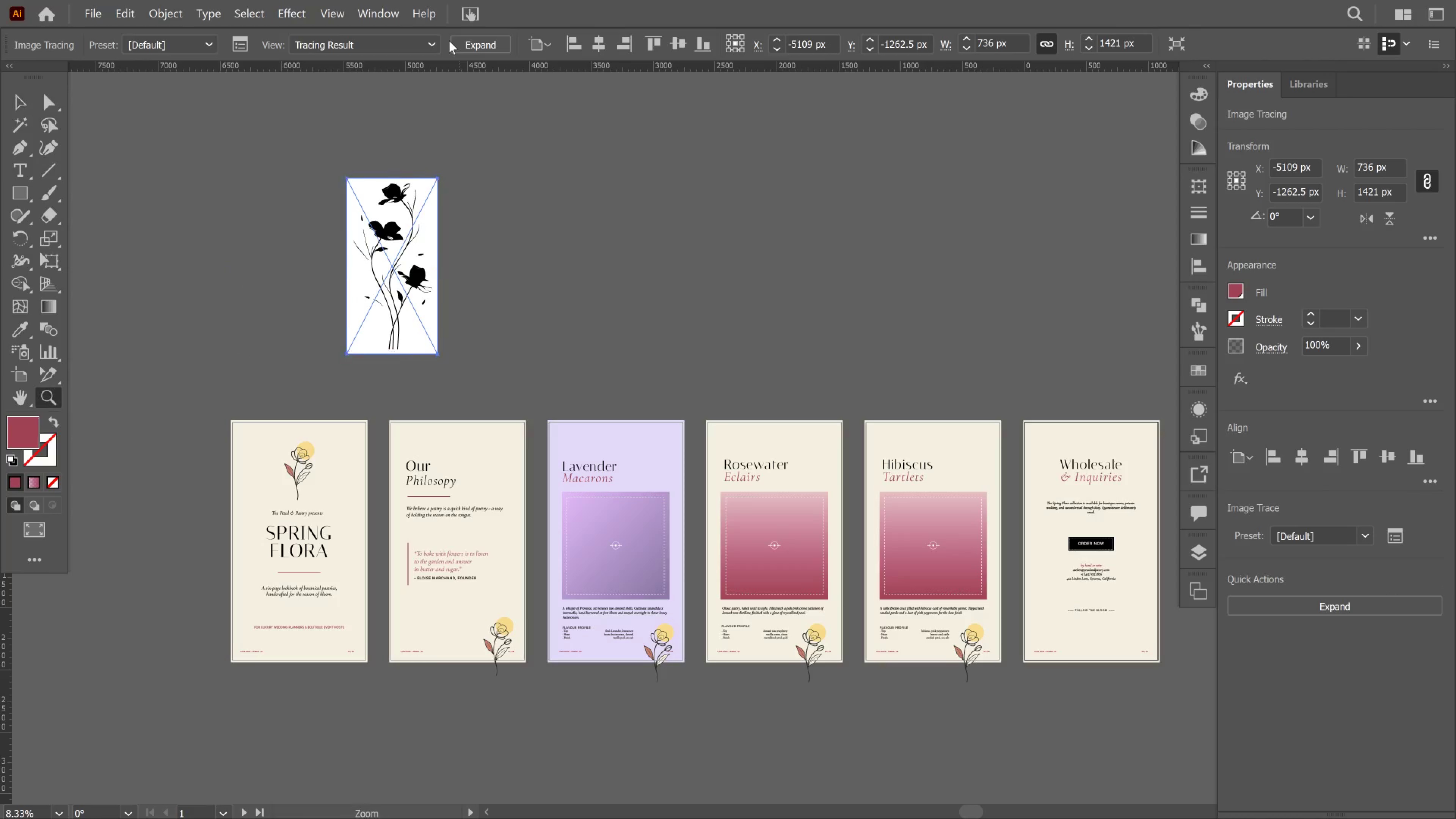 
key(Control+ControlLeft)
 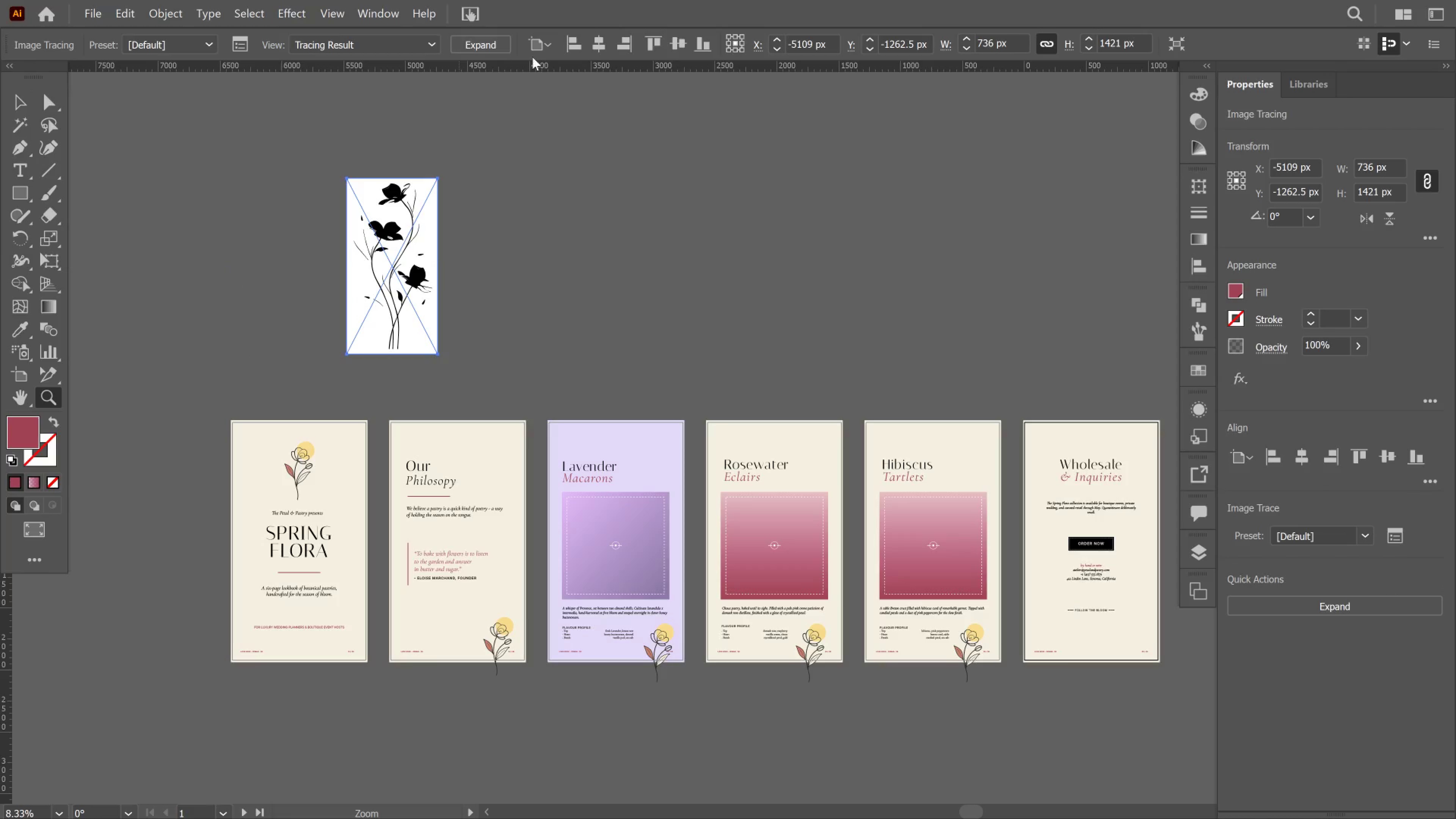 
key(Control+Z)
 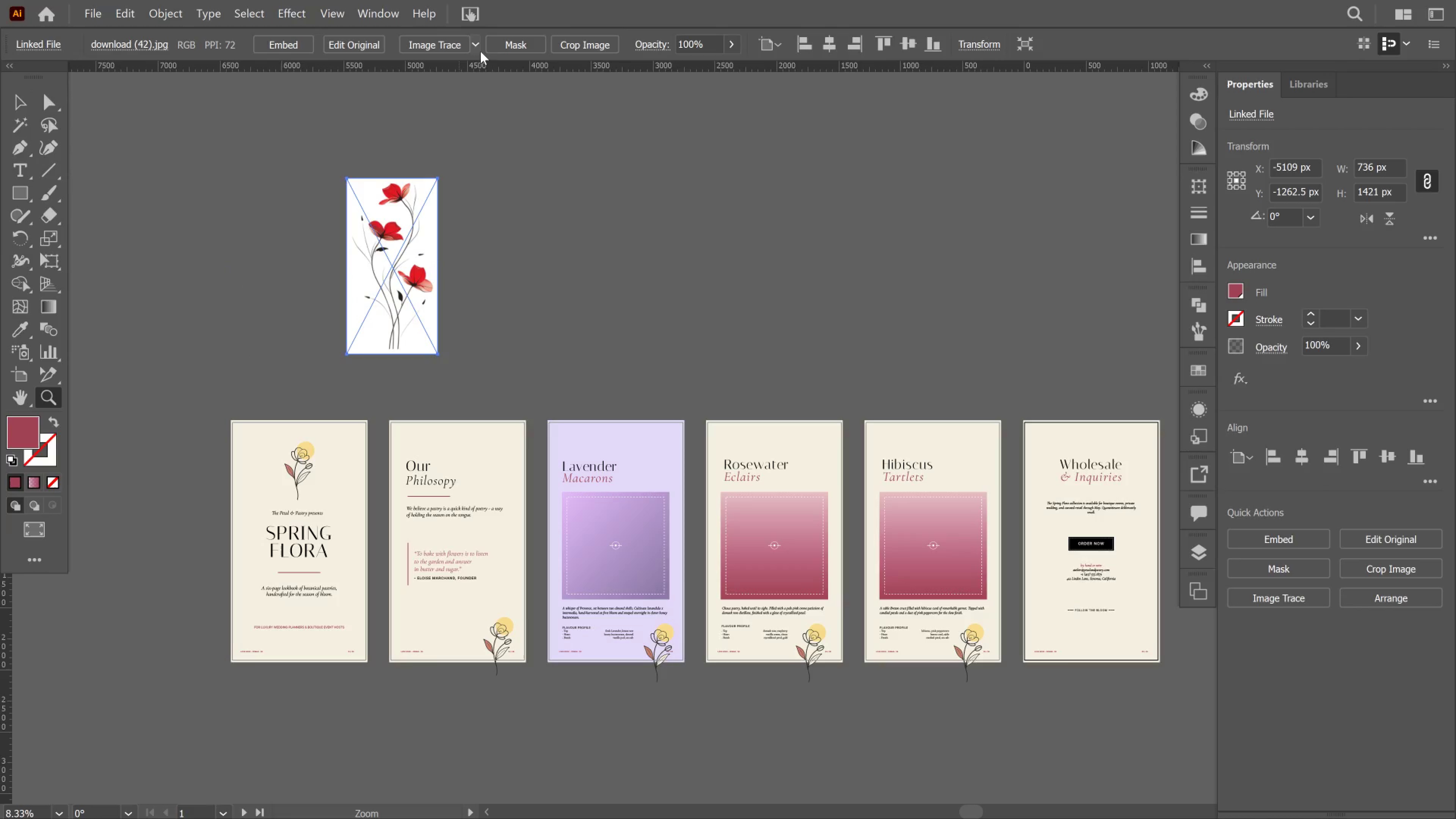 
left_click([475, 46])
 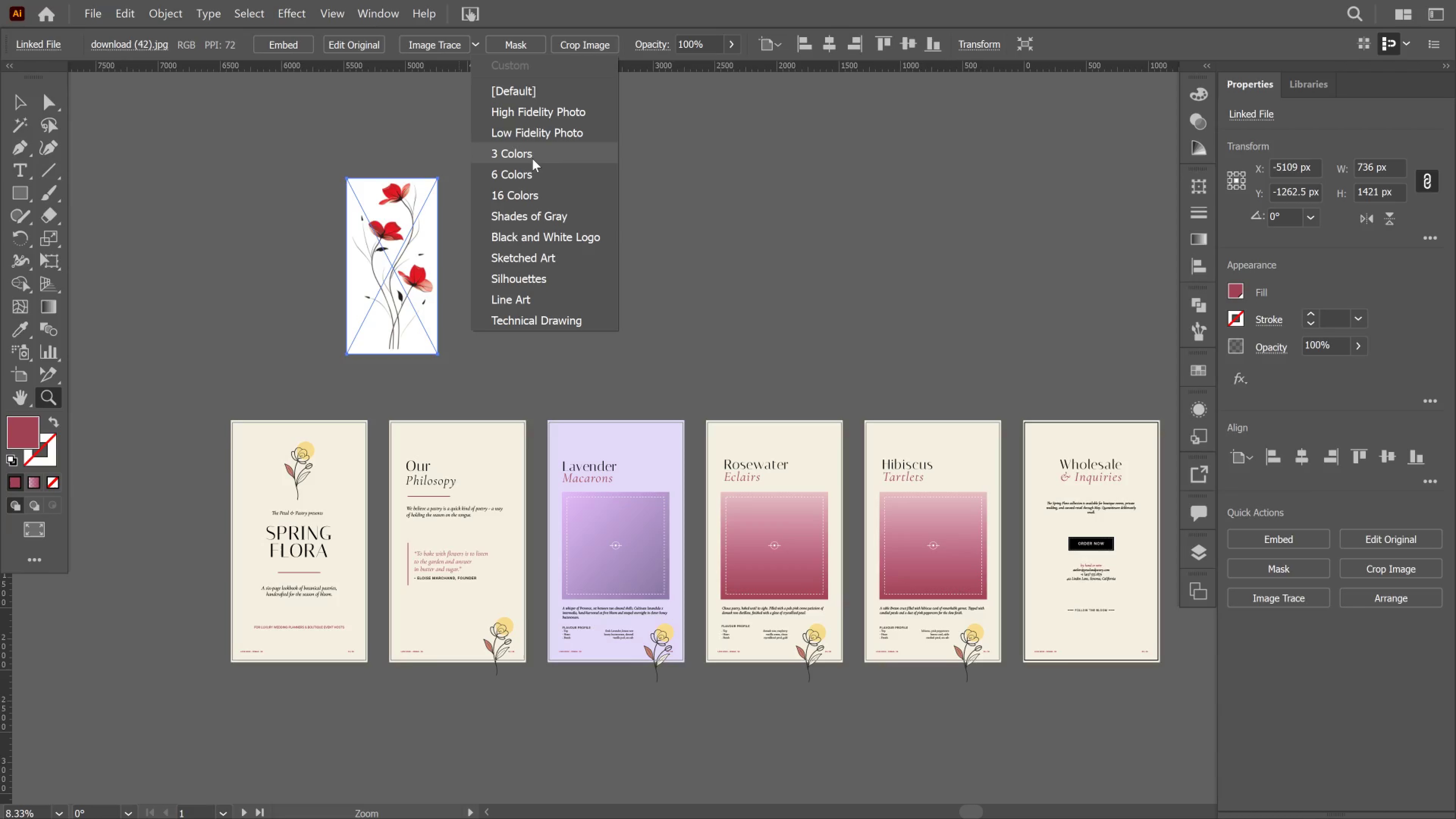 
wait(5.4)
 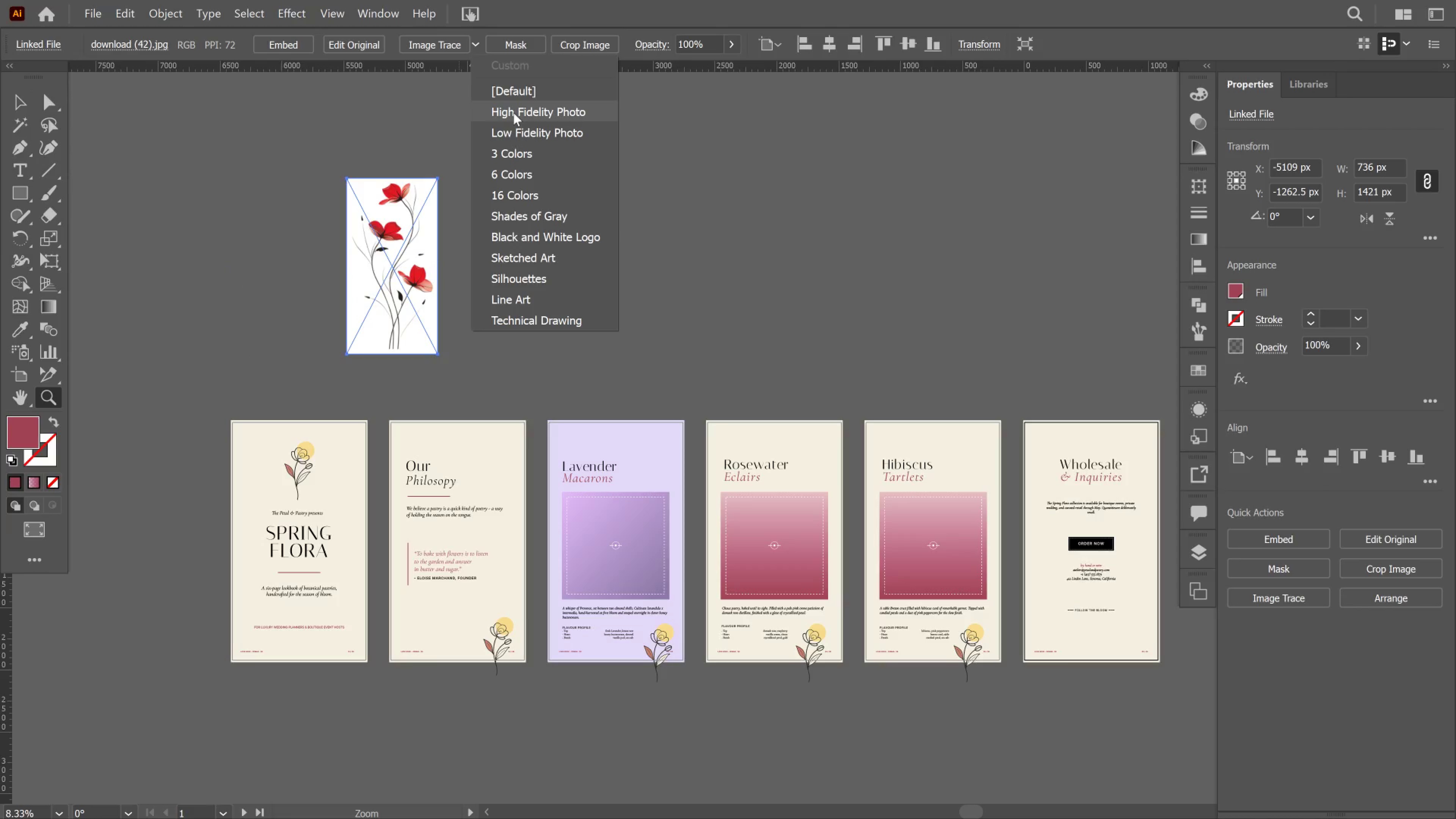 
left_click([532, 175])
 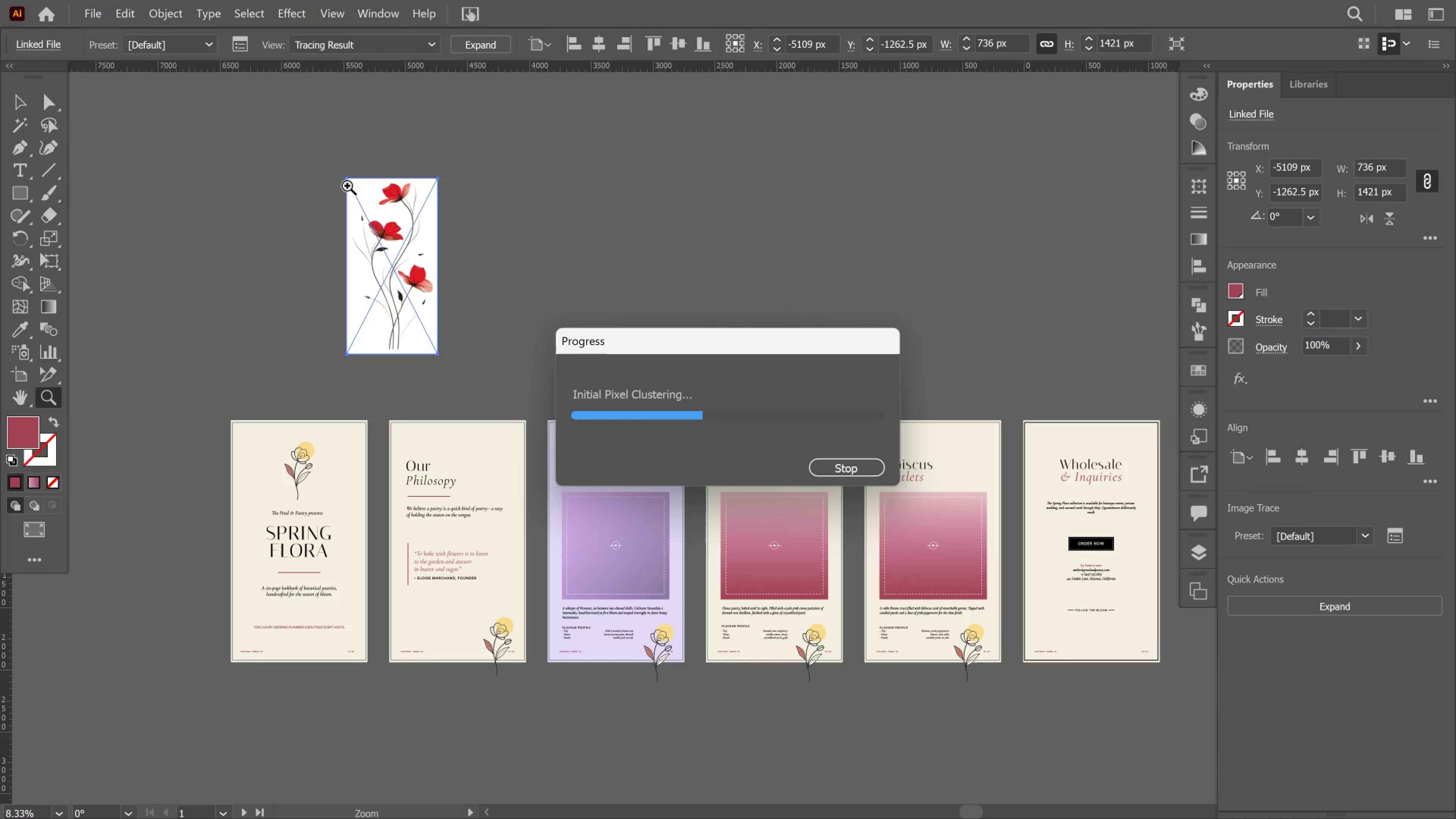 
wait(8.23)
 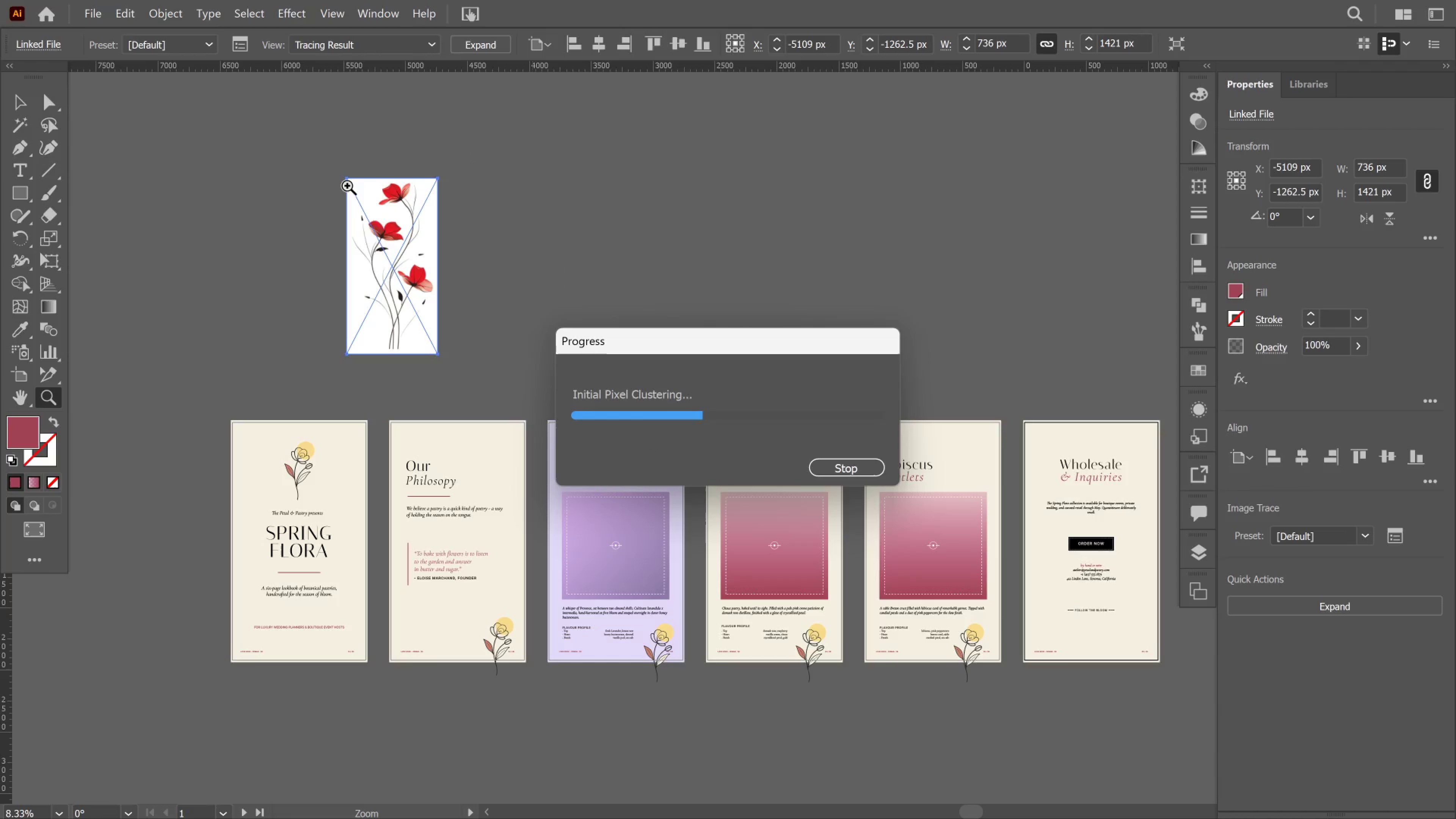 
left_click([480, 41])
 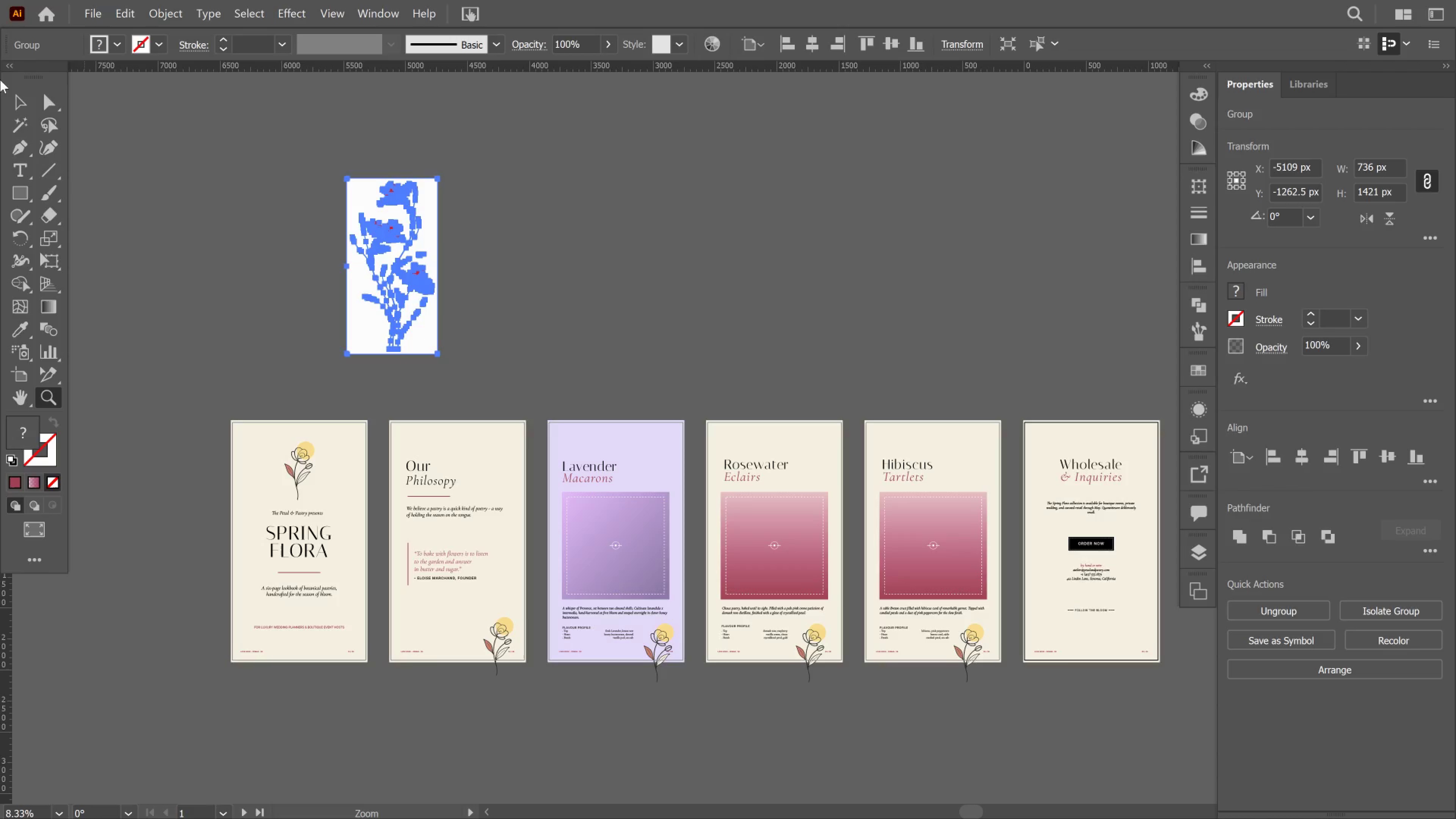 
left_click([22, 110])
 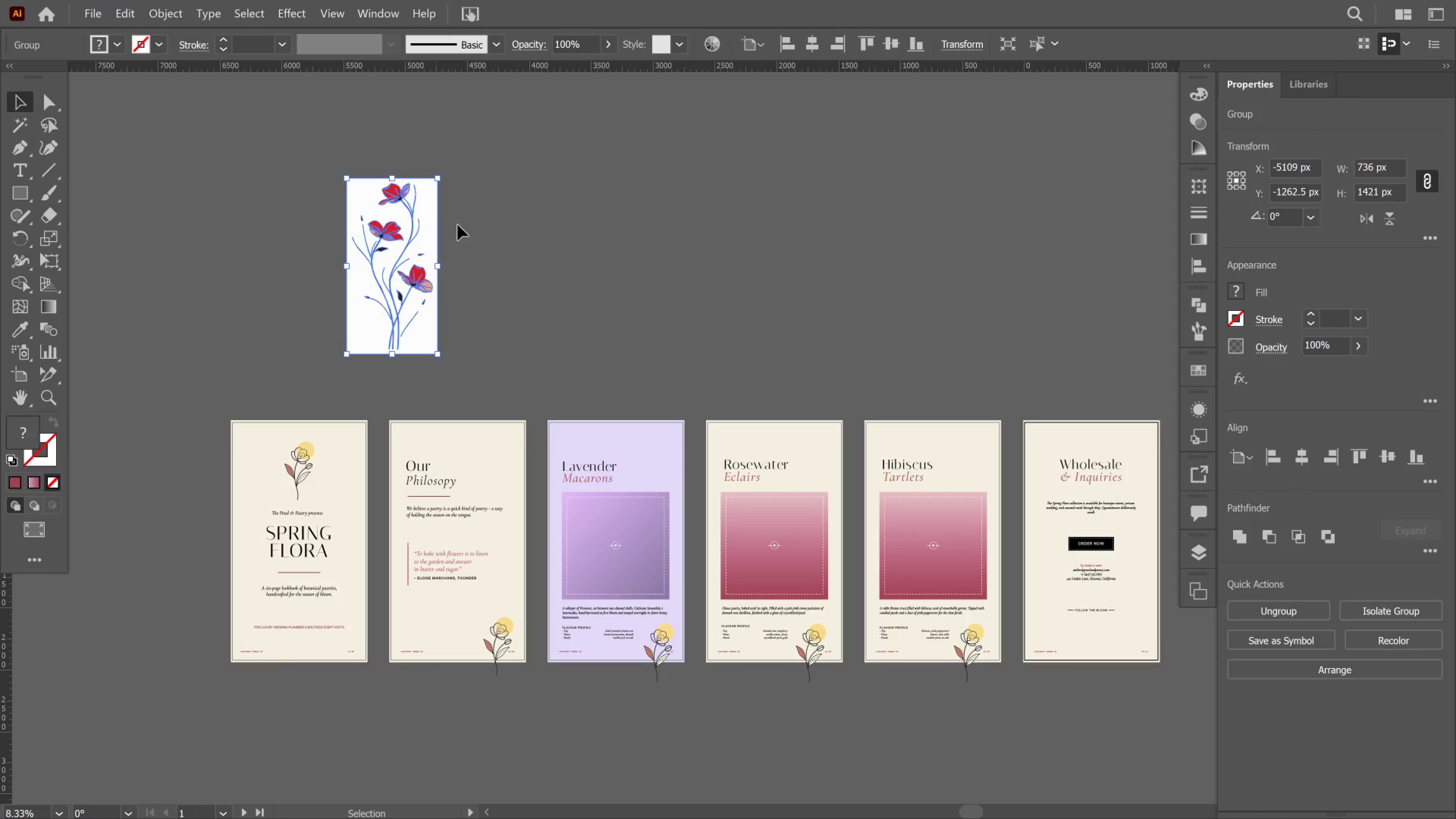 
left_click([461, 223])
 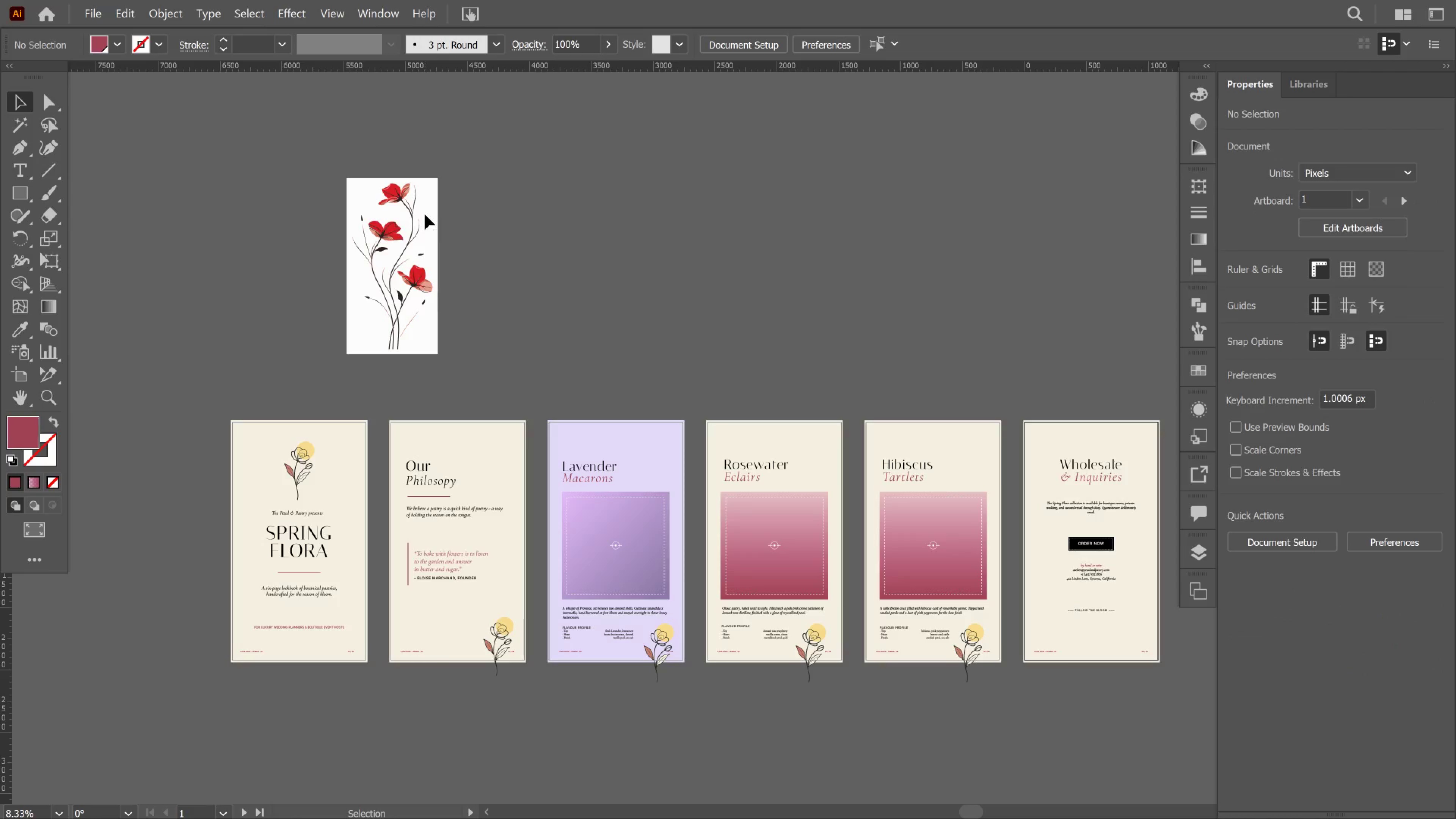 
double_click([425, 214])
 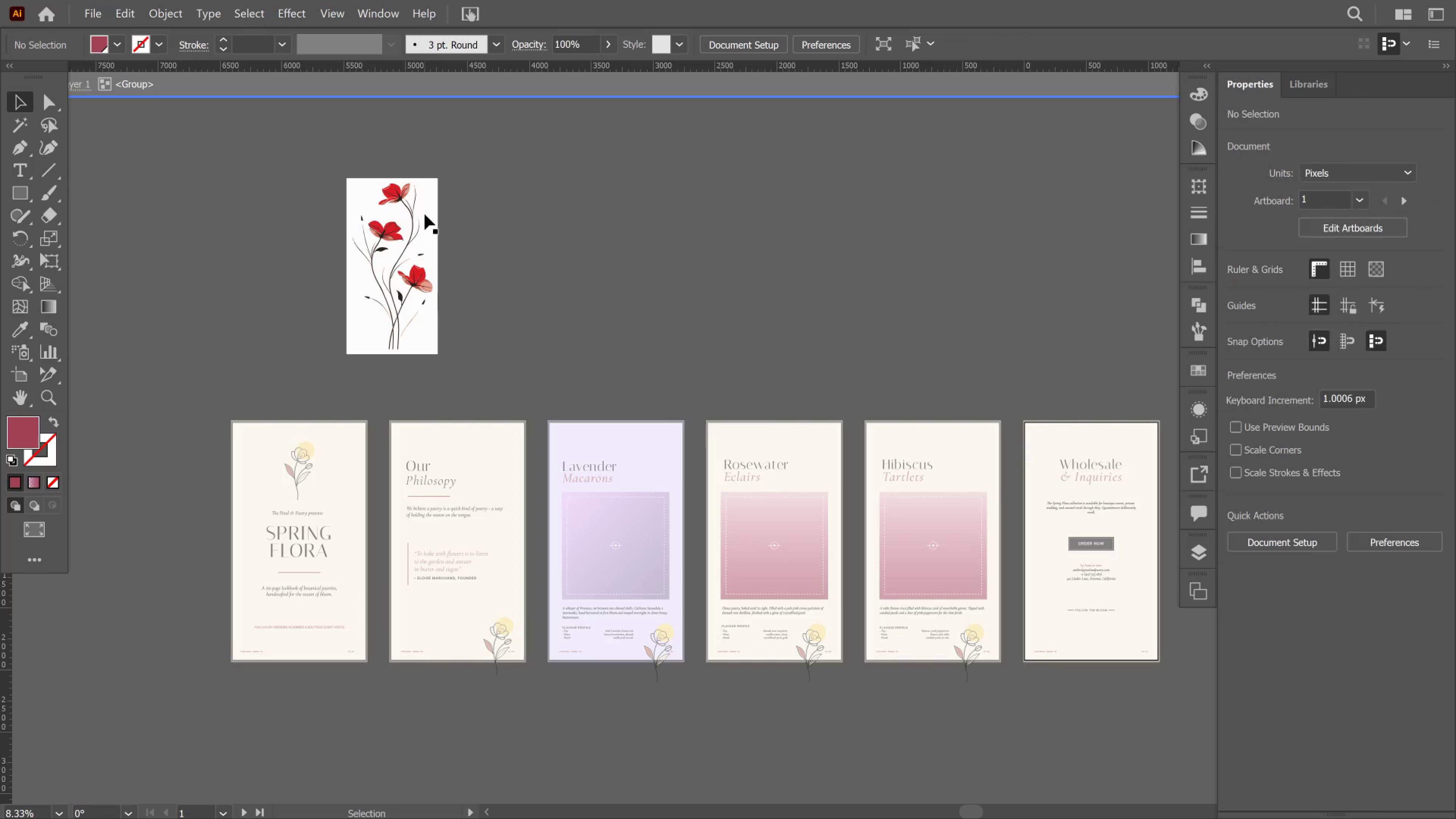 
left_click_drag(start_coordinate=[425, 214], to_coordinate=[484, 223])
 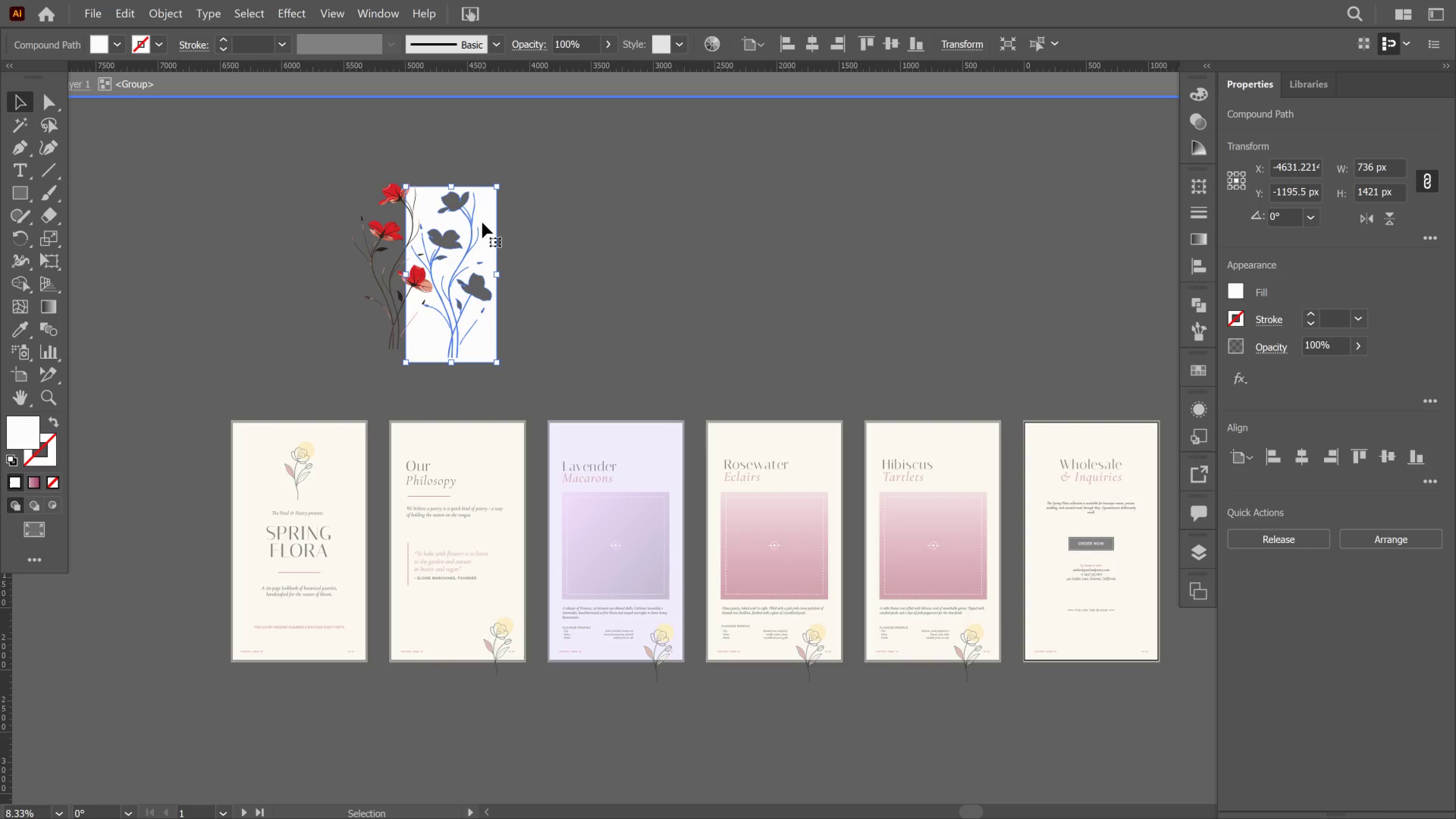 
key(Delete)
 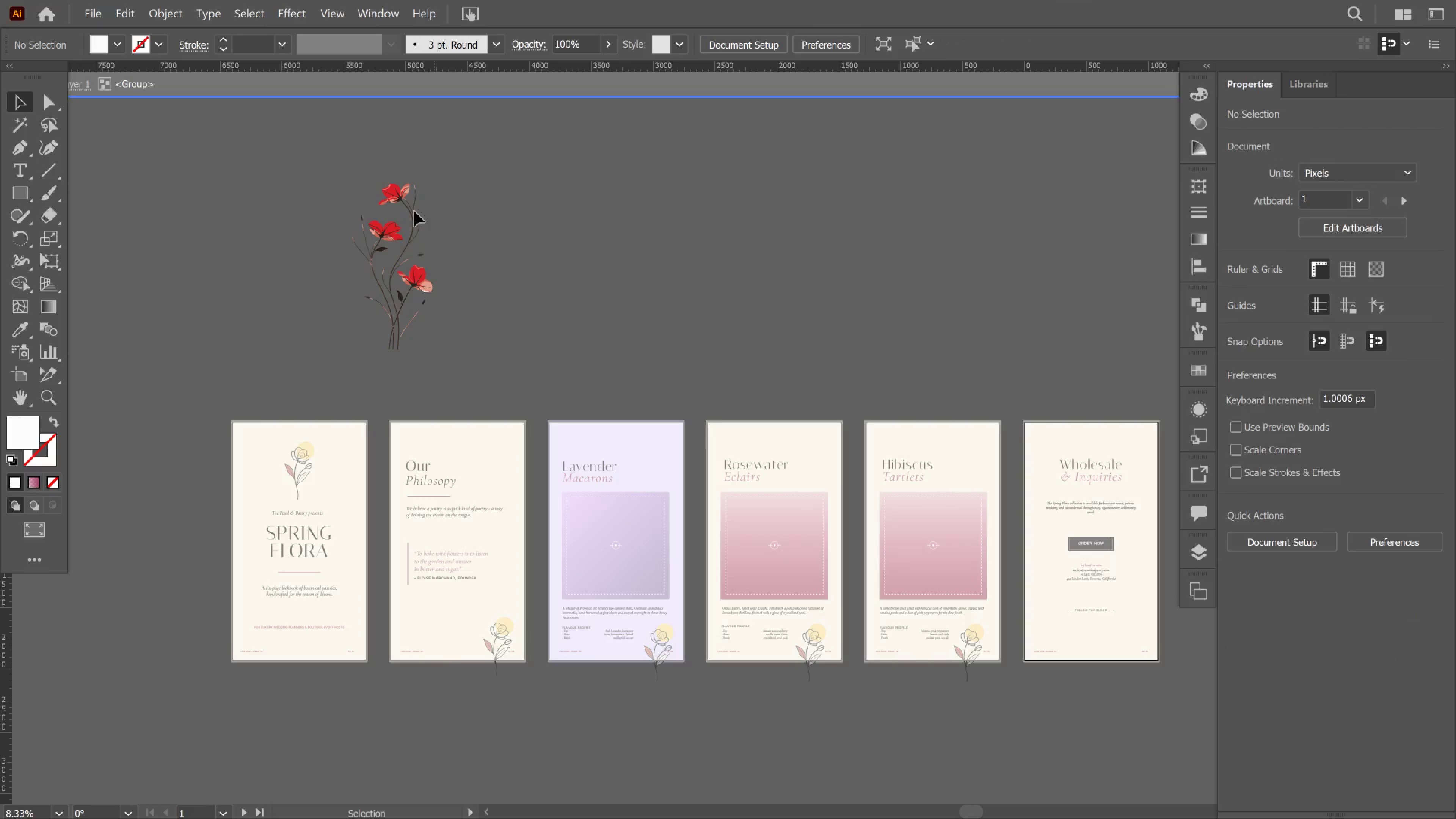 
hold_key(key=AltLeft, duration=0.55)
hold_key(key=AltLeft, duration=0.39)
scroll: coordinate [417, 211], scroll_direction: down, amount: 2.0
 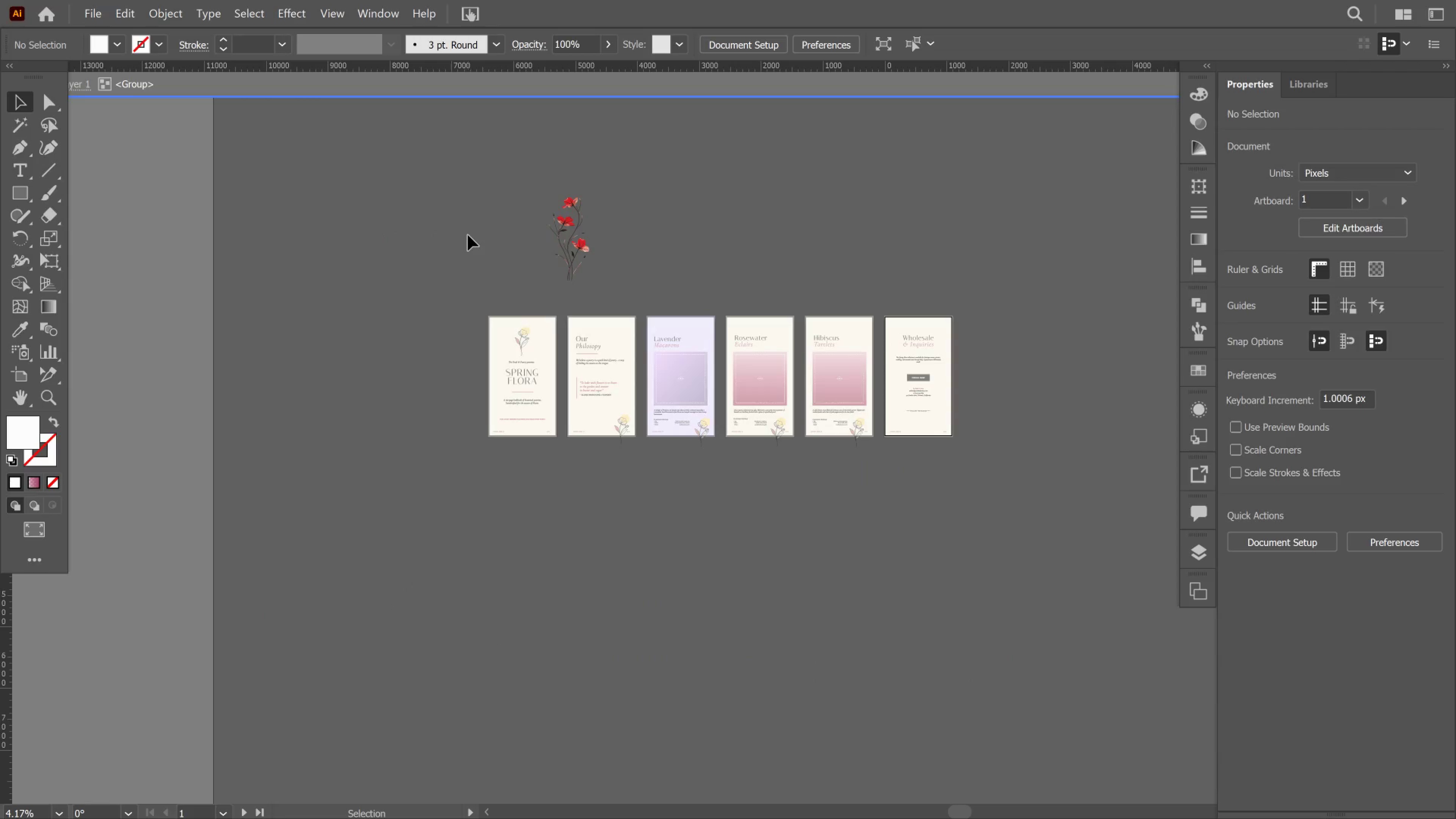 
double_click([468, 231])
 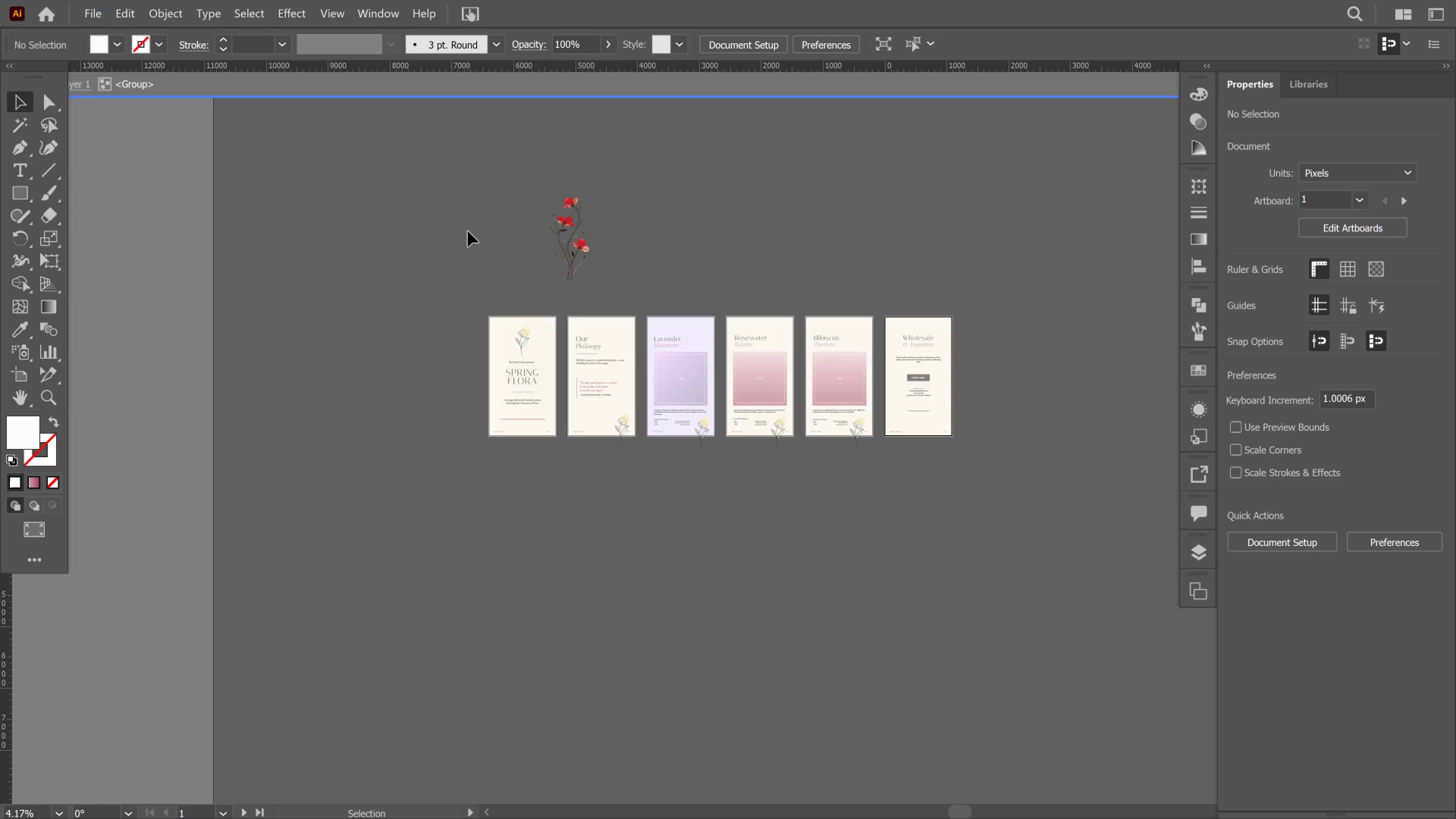 
double_click([468, 231])
 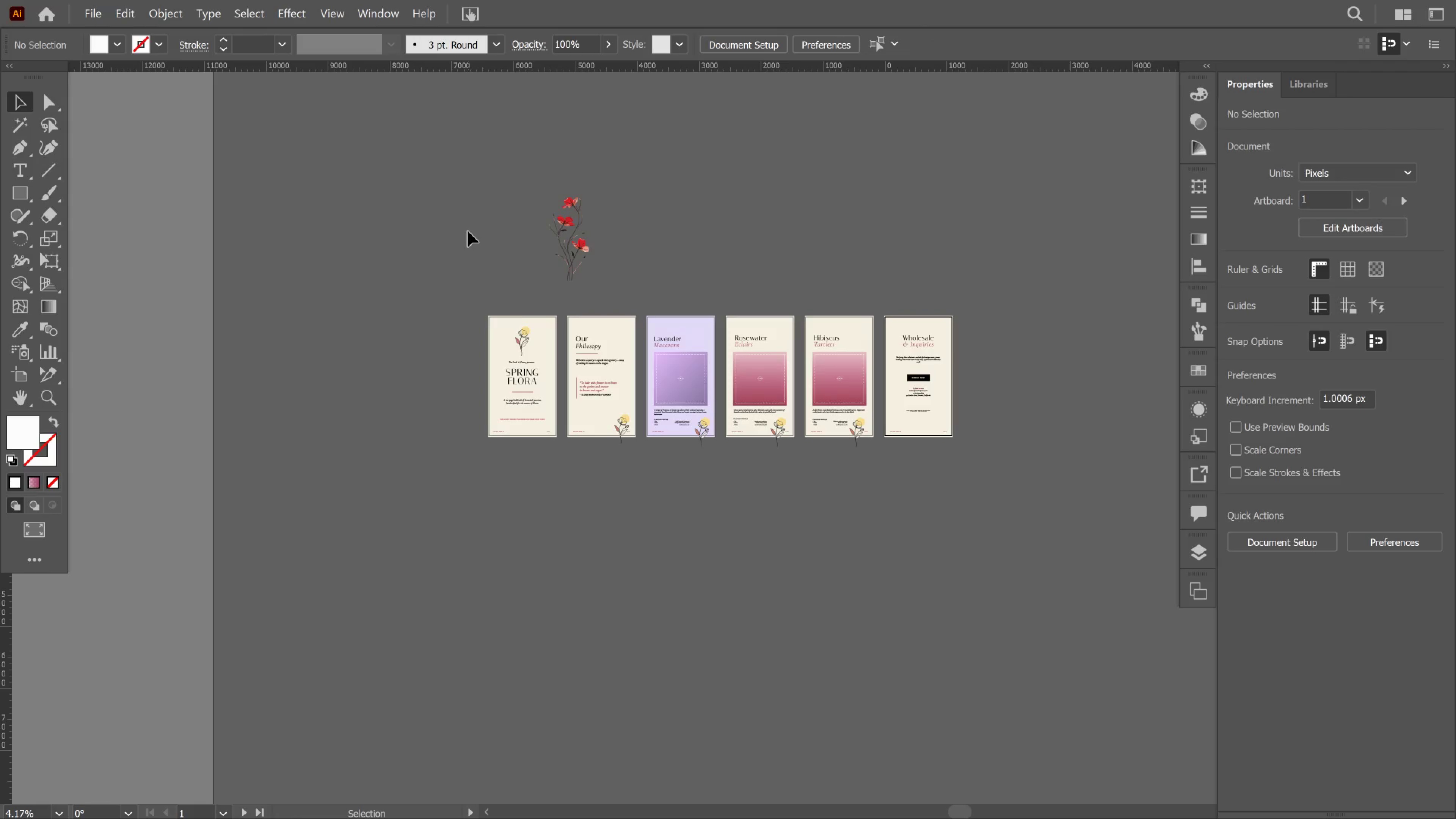 
left_click([468, 231])
 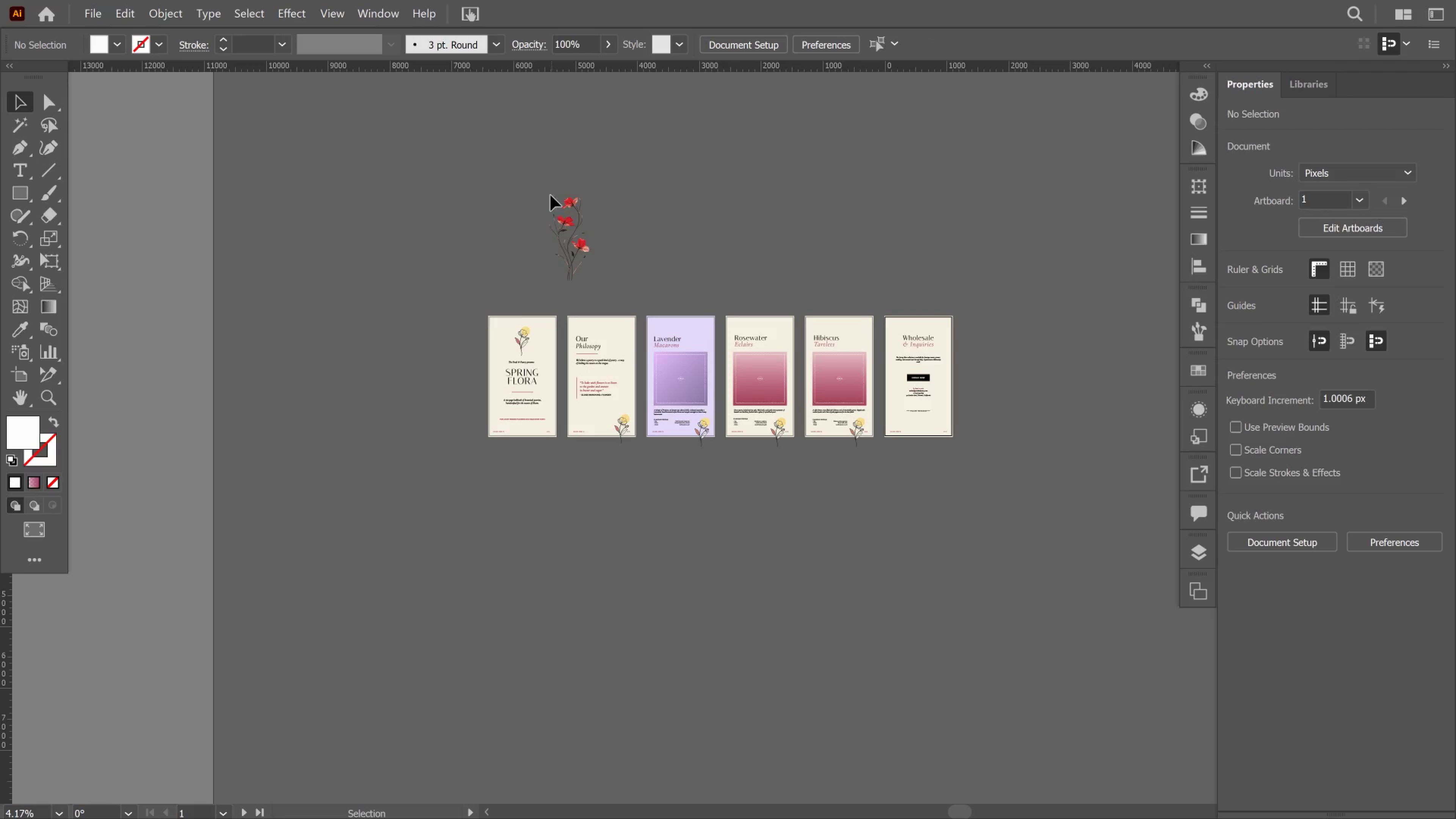 
left_click_drag(start_coordinate=[549, 195], to_coordinate=[609, 282])
 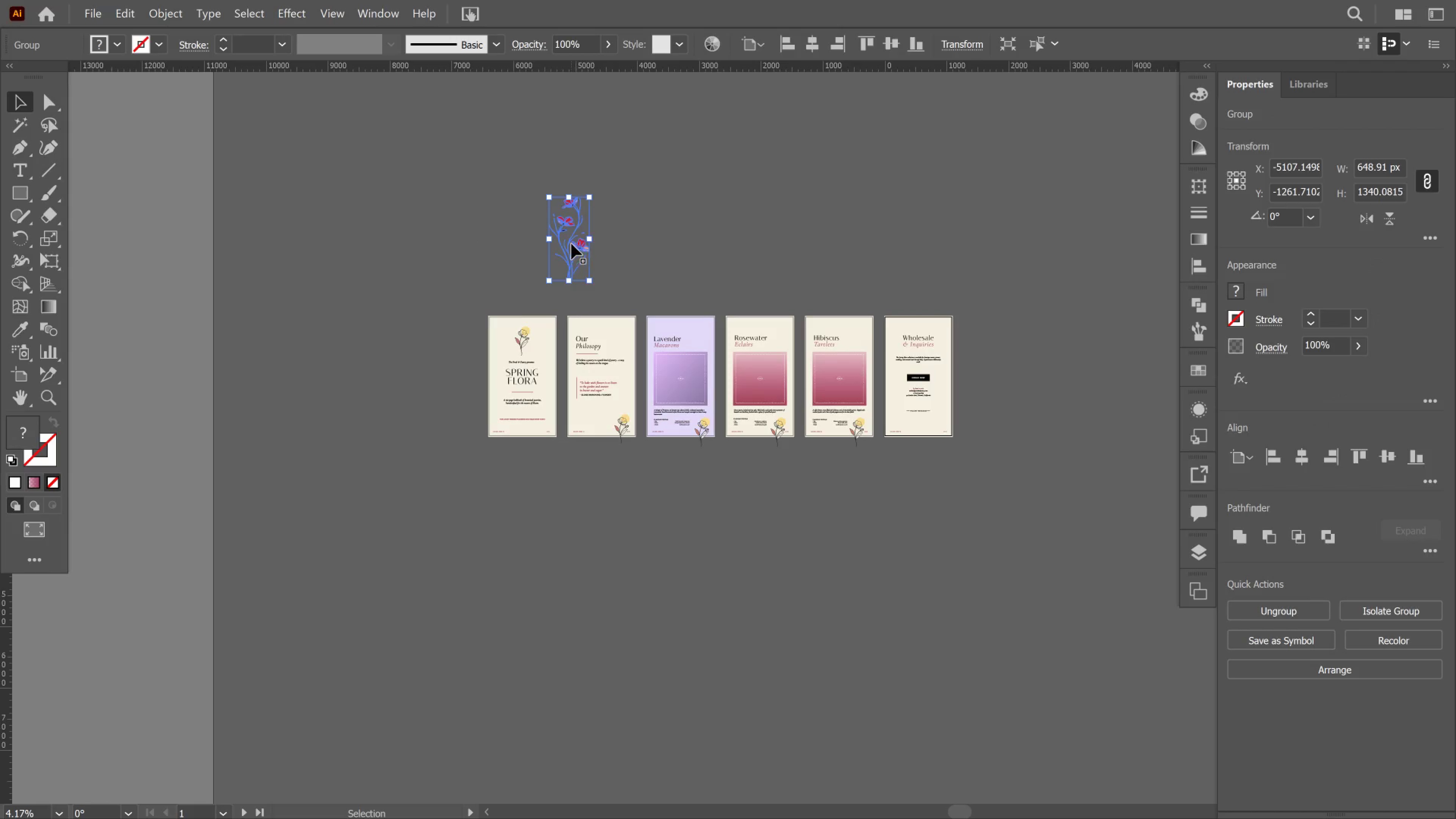 
left_click_drag(start_coordinate=[571, 242], to_coordinate=[494, 387])
 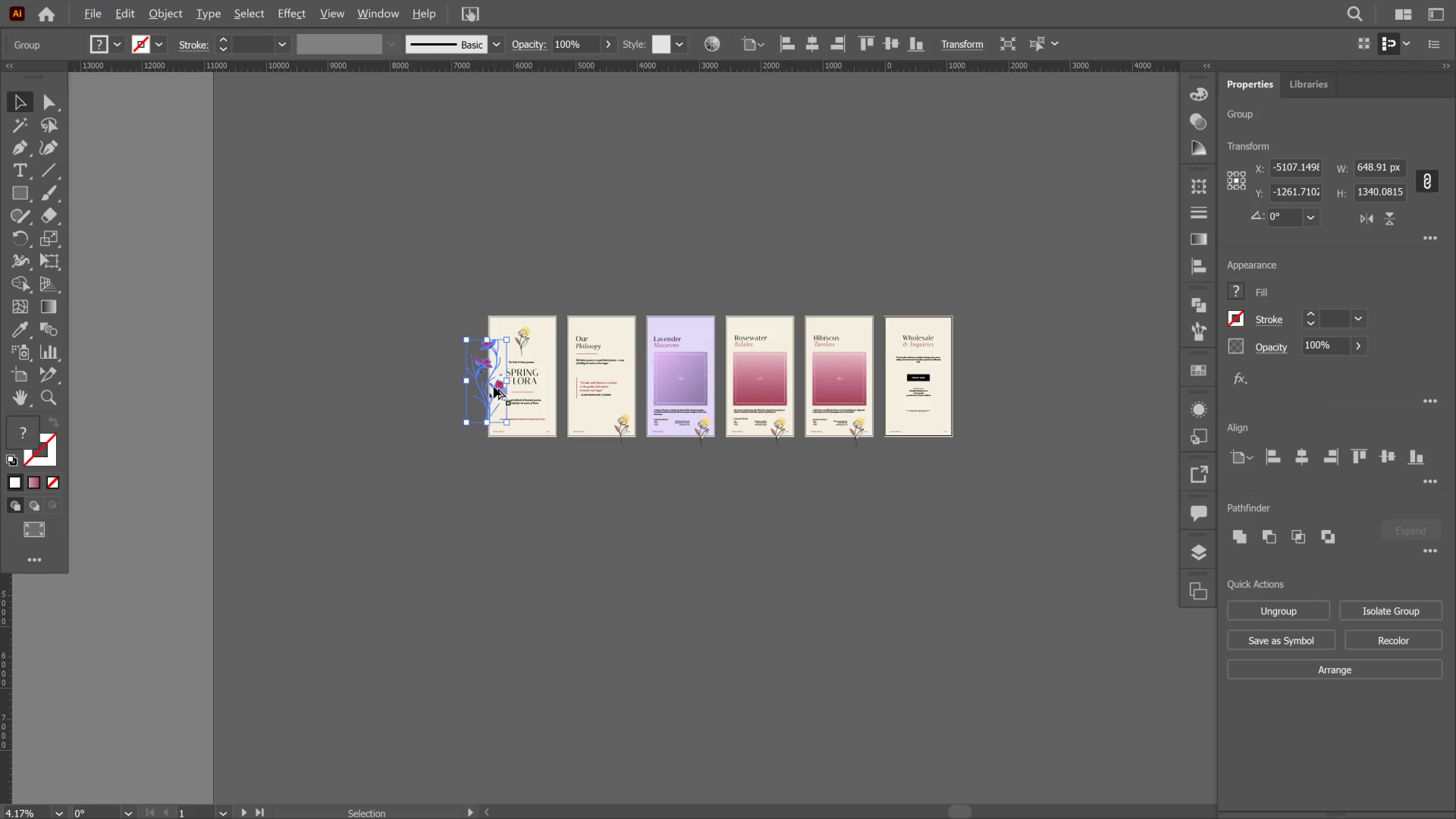 
hold_key(key=AltLeft, duration=0.49)
scroll: coordinate [494, 387], scroll_direction: up, amount: 2.0
 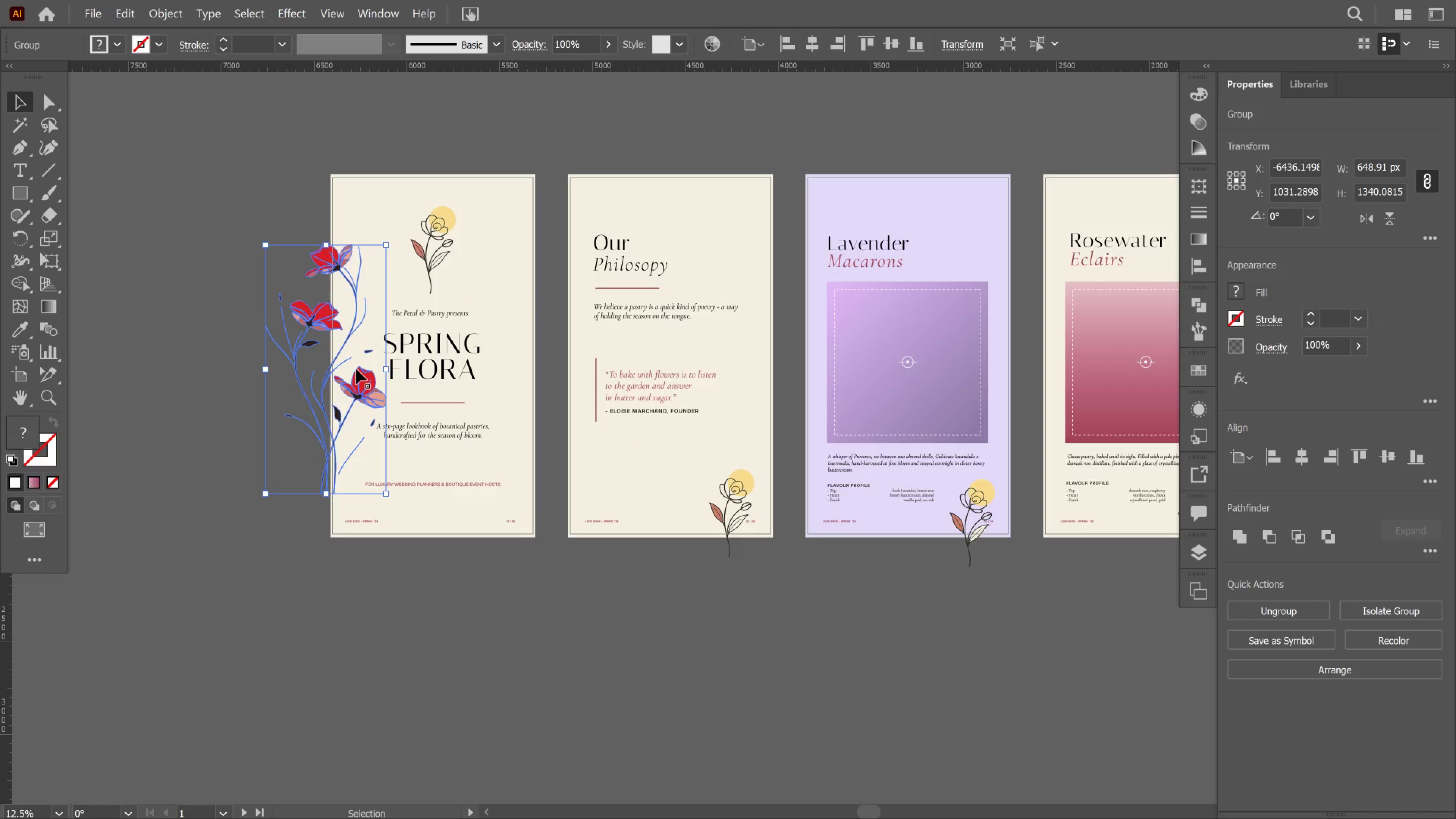 
left_click_drag(start_coordinate=[355, 379], to_coordinate=[355, 432])
 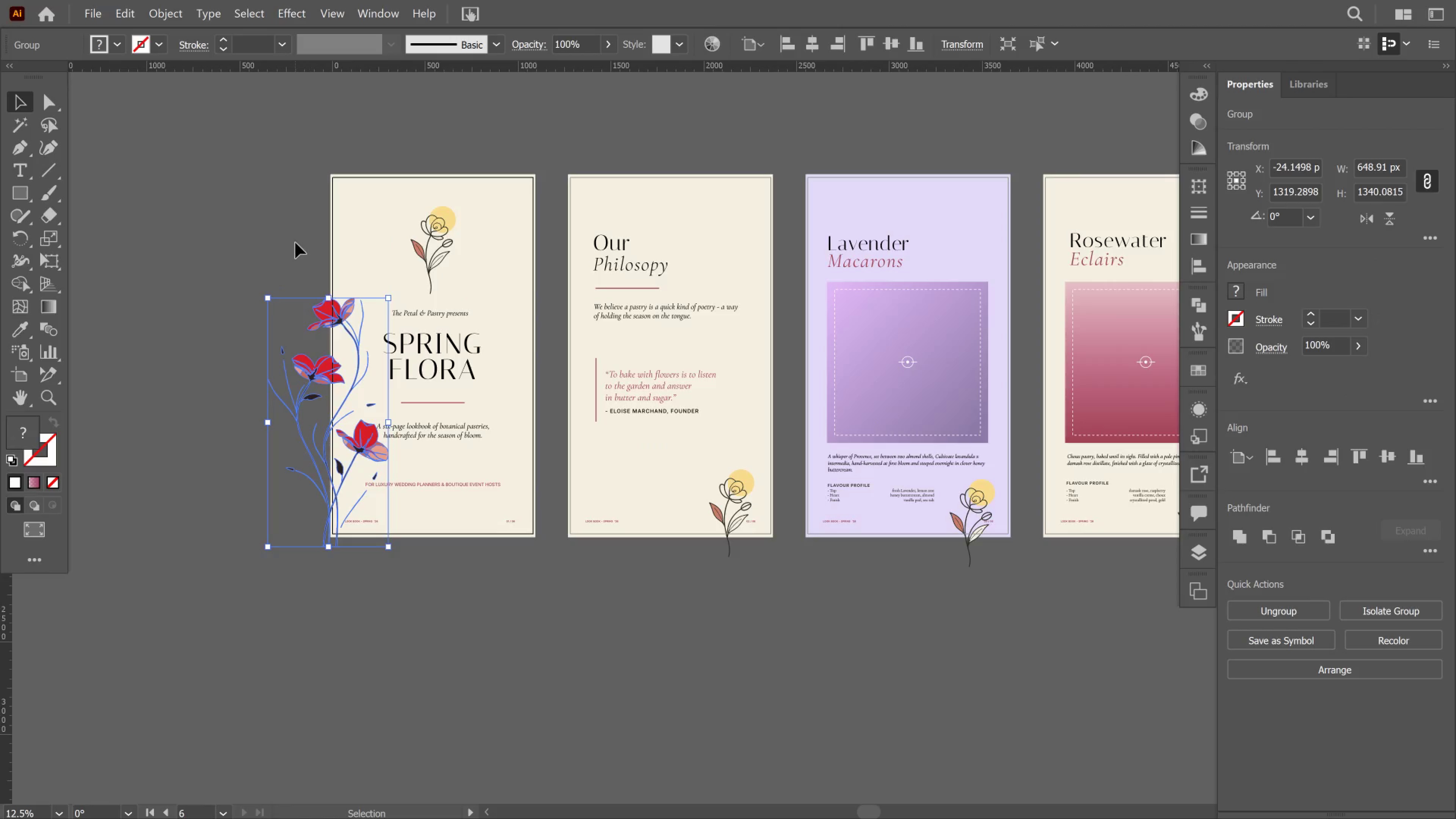 
left_click_drag(start_coordinate=[297, 240], to_coordinate=[301, 243])
 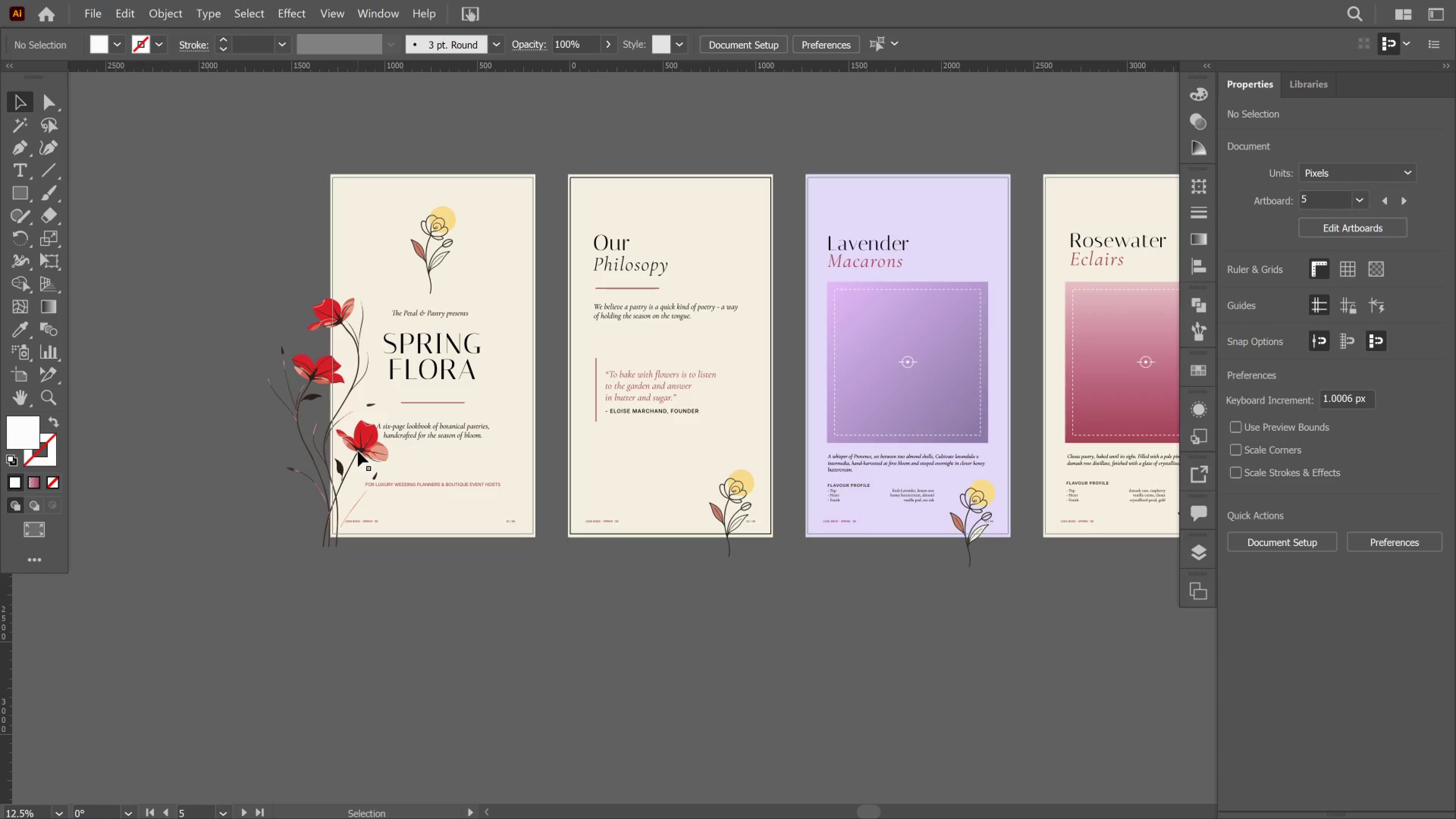 
wait(6.48)
 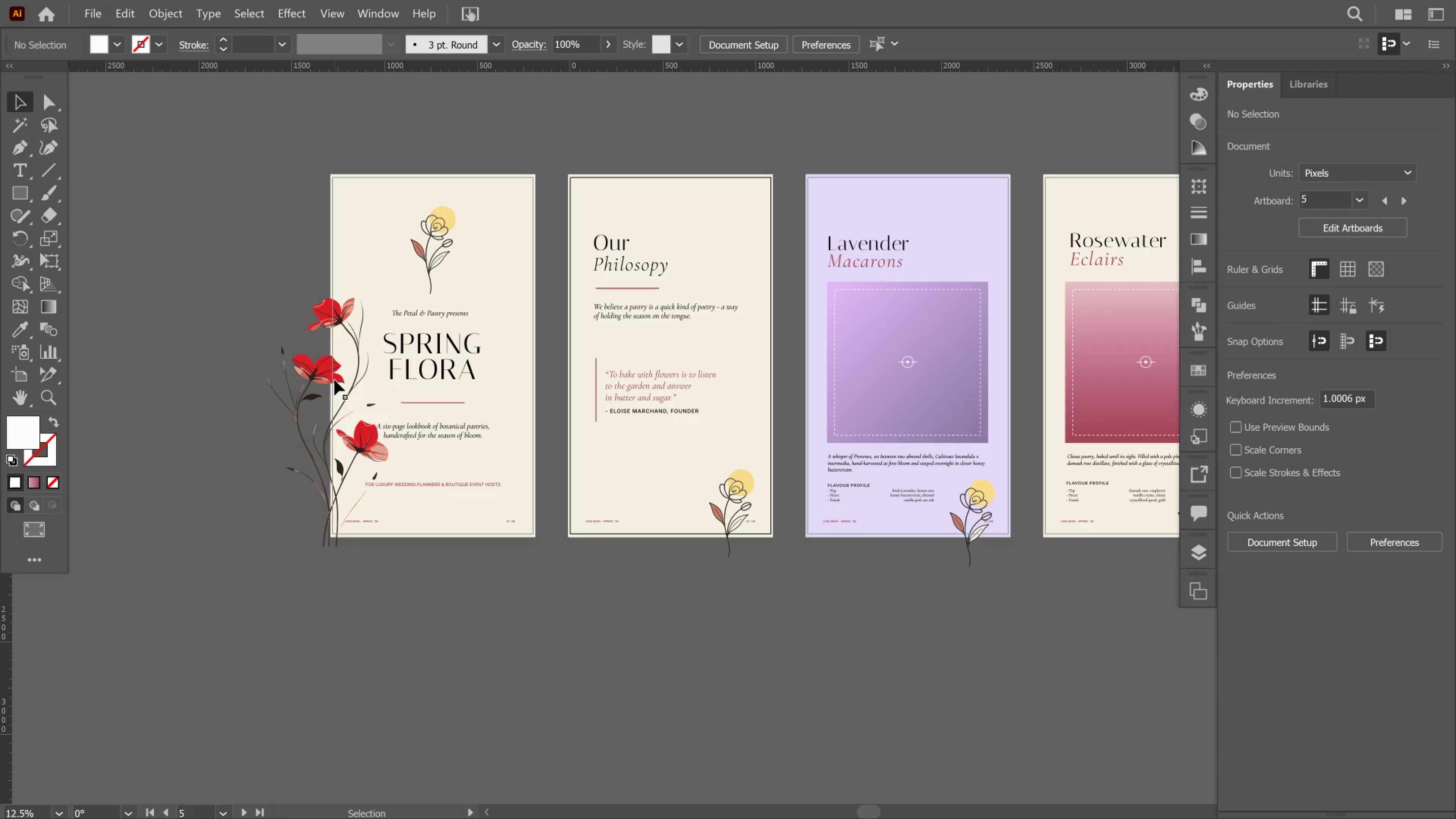 
left_click([345, 360])
 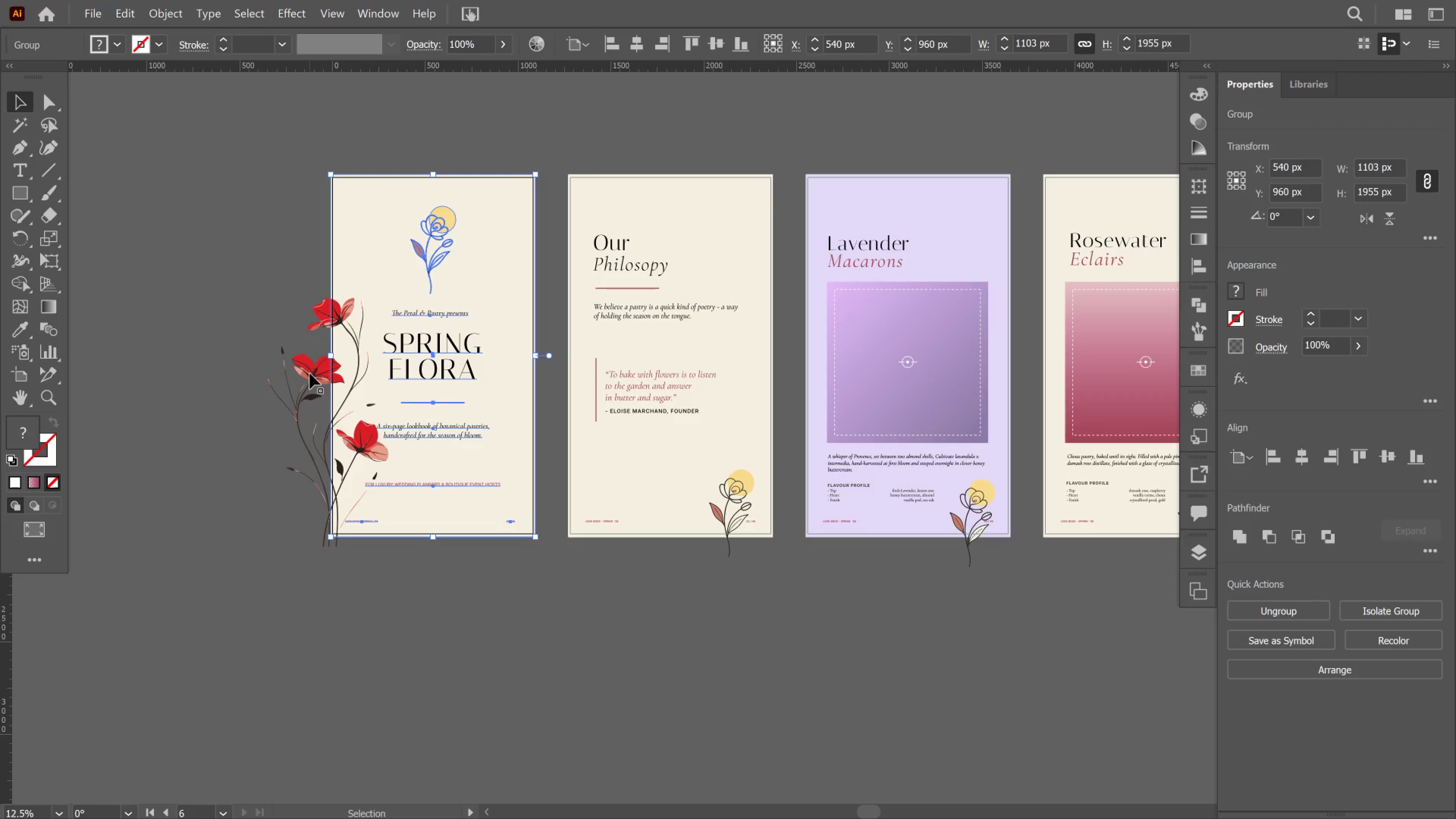 
left_click([310, 373])
 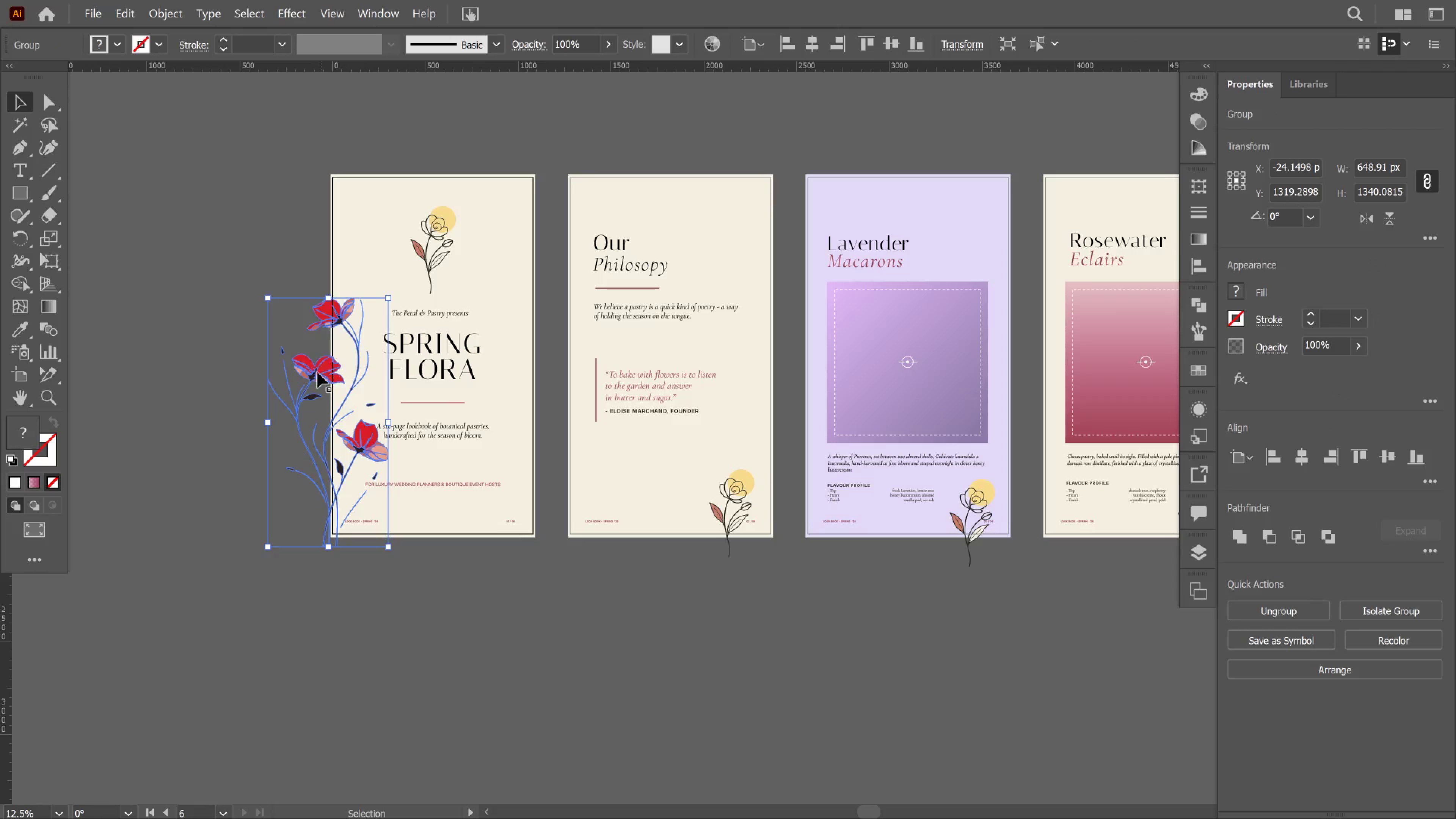 
hold_key(key=AltLeft, duration=1.68)
left_click_drag(start_coordinate=[317, 374], to_coordinate=[583, 353])
 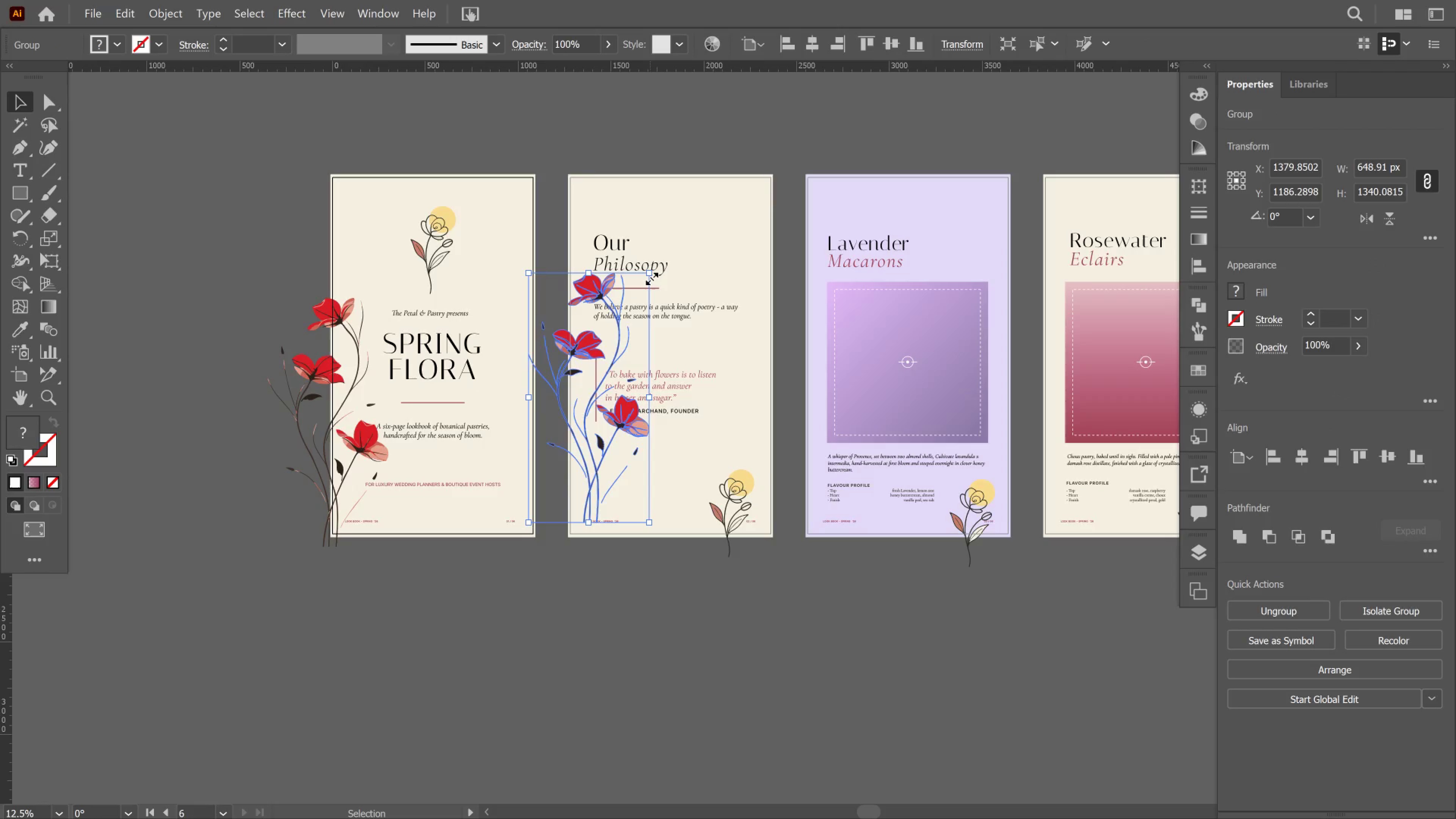 
left_click_drag(start_coordinate=[650, 277], to_coordinate=[609, 393])
 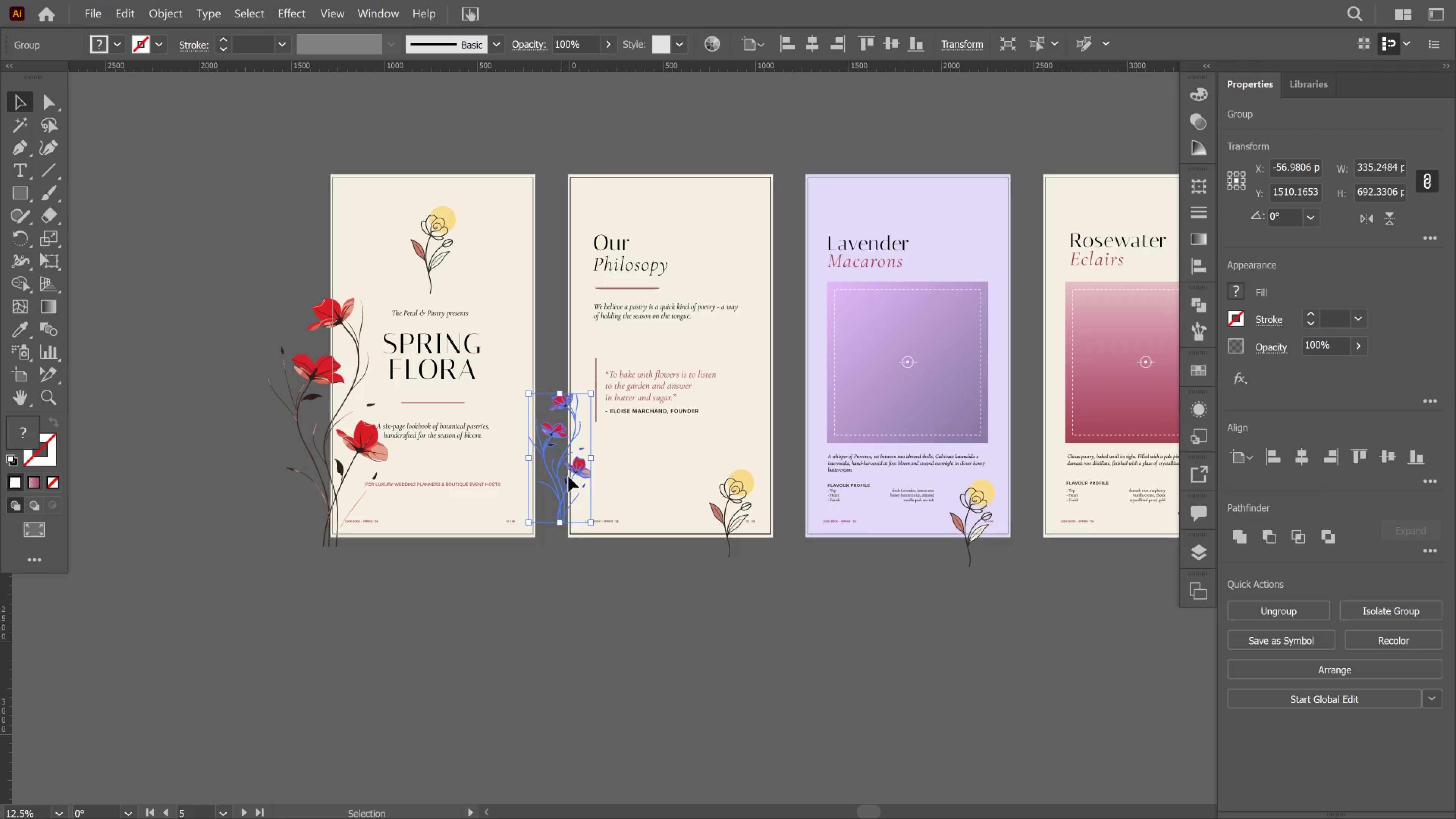 
hold_key(key=ShiftLeft, duration=1.02)
 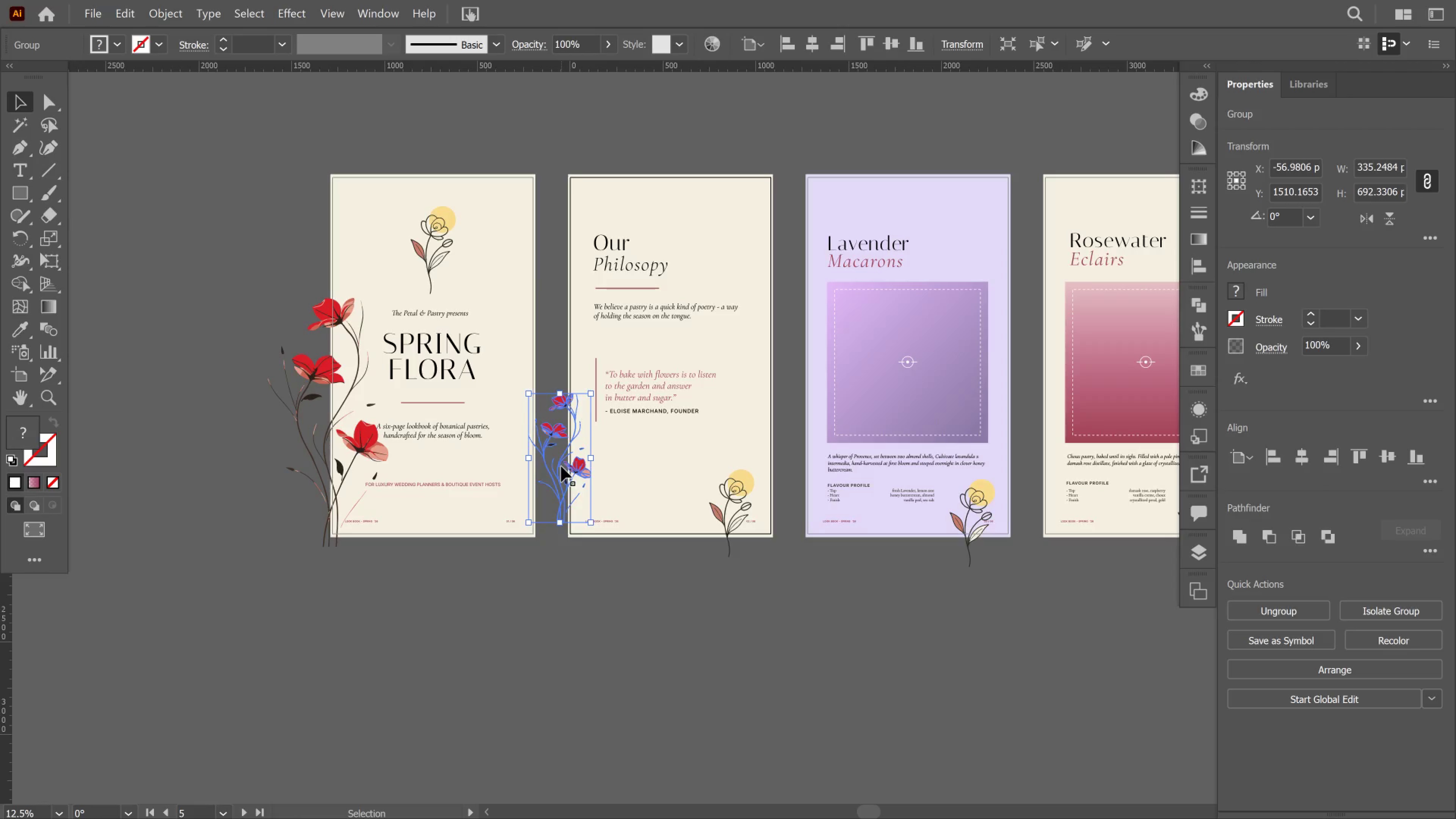 
left_click_drag(start_coordinate=[561, 466], to_coordinate=[755, 258])
 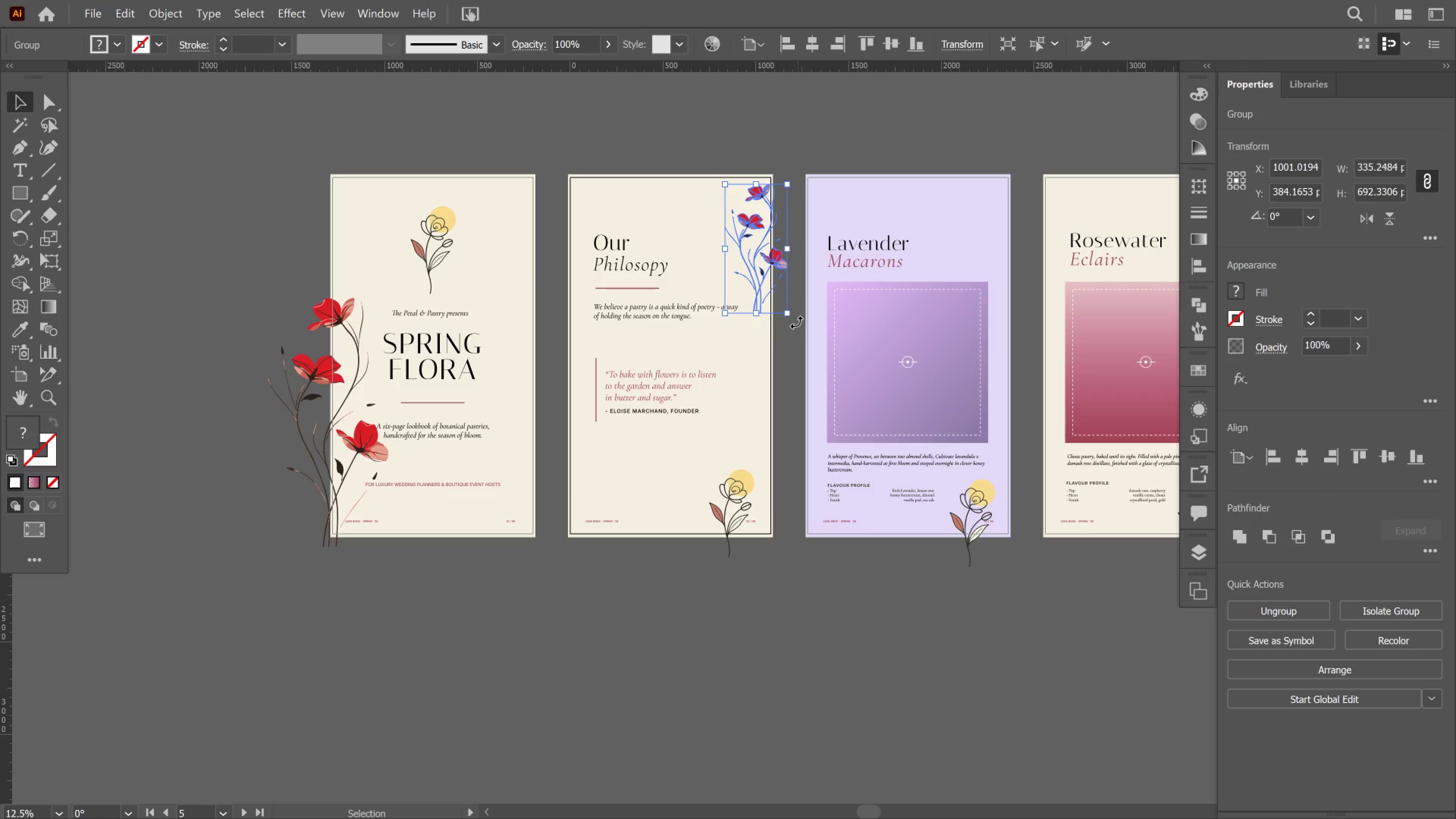 
left_click_drag(start_coordinate=[794, 322], to_coordinate=[819, 281])